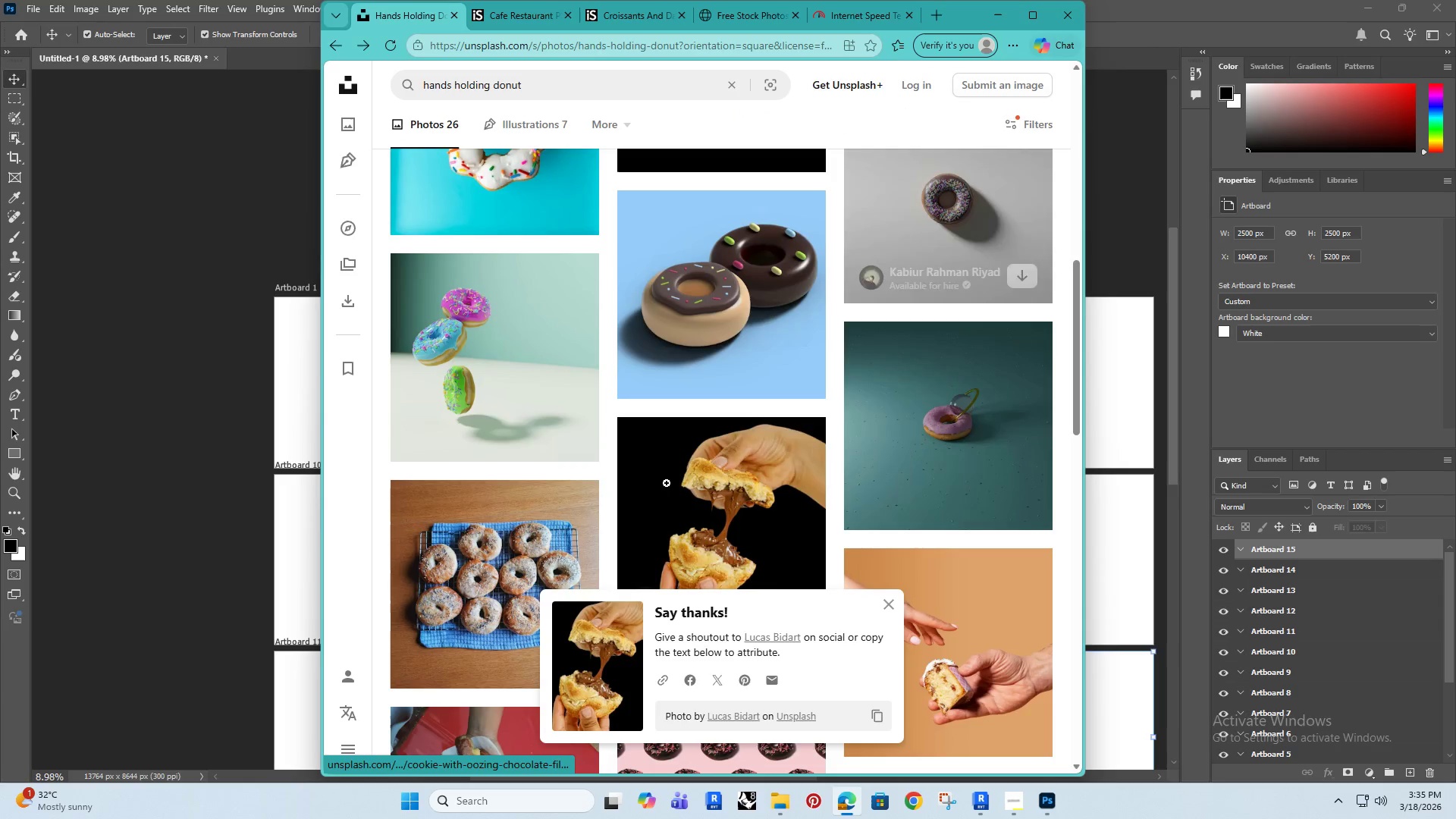 
scroll: coordinate [539, 410], scroll_direction: down, amount: 15.0
 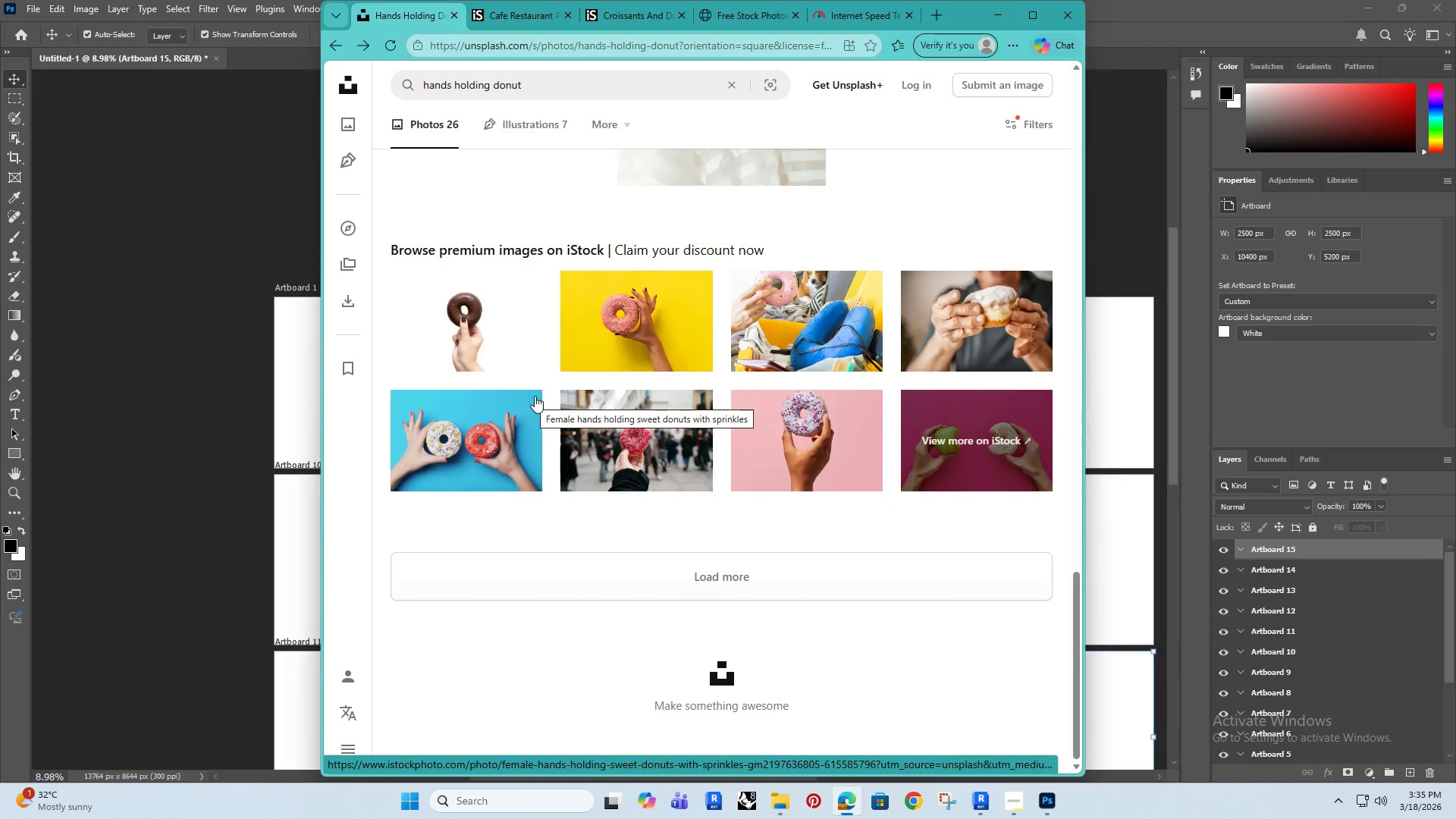 
wait(12.41)
 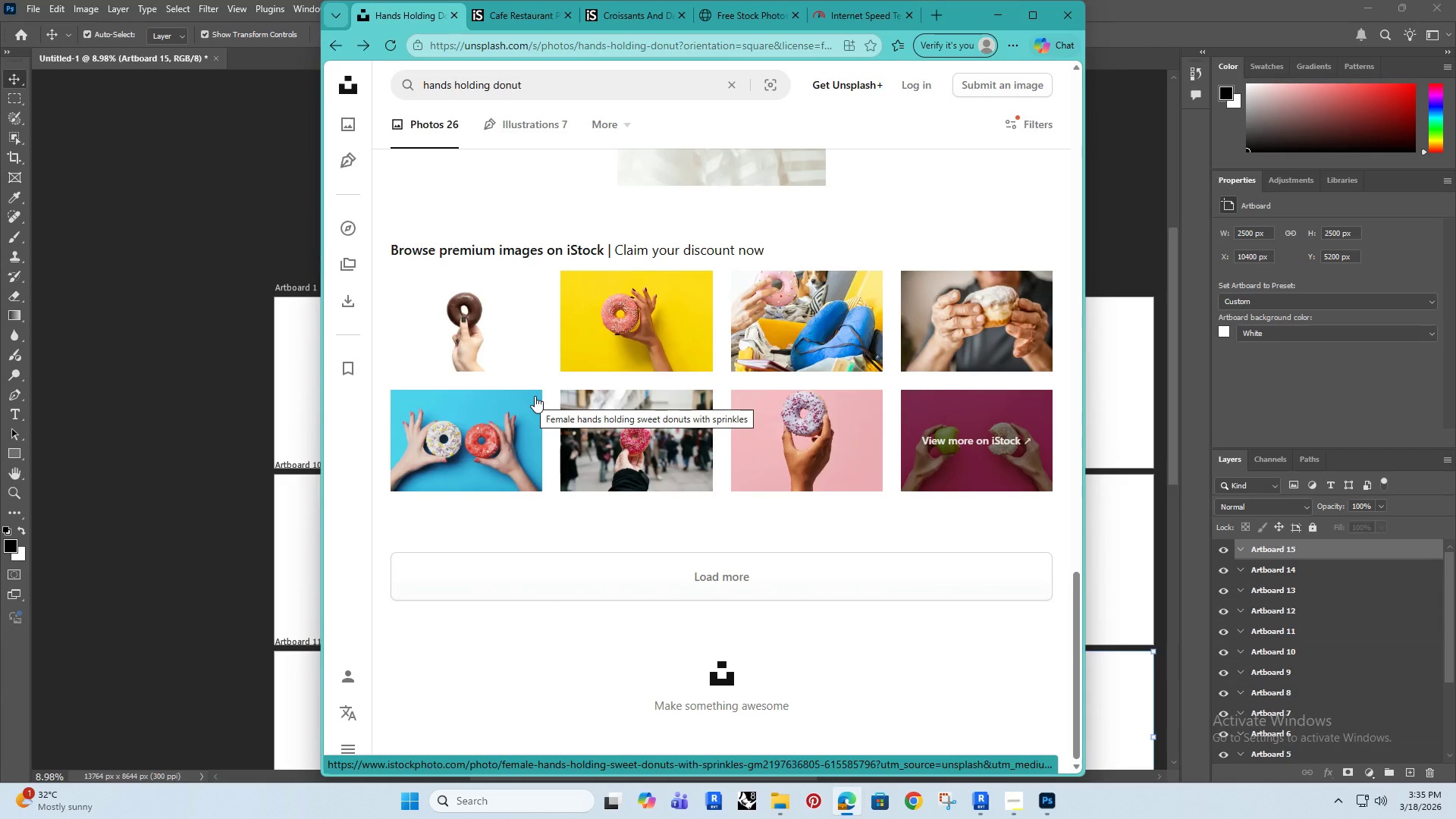 
left_click_drag(start_coordinate=[534, 89], to_coordinate=[321, 99])
 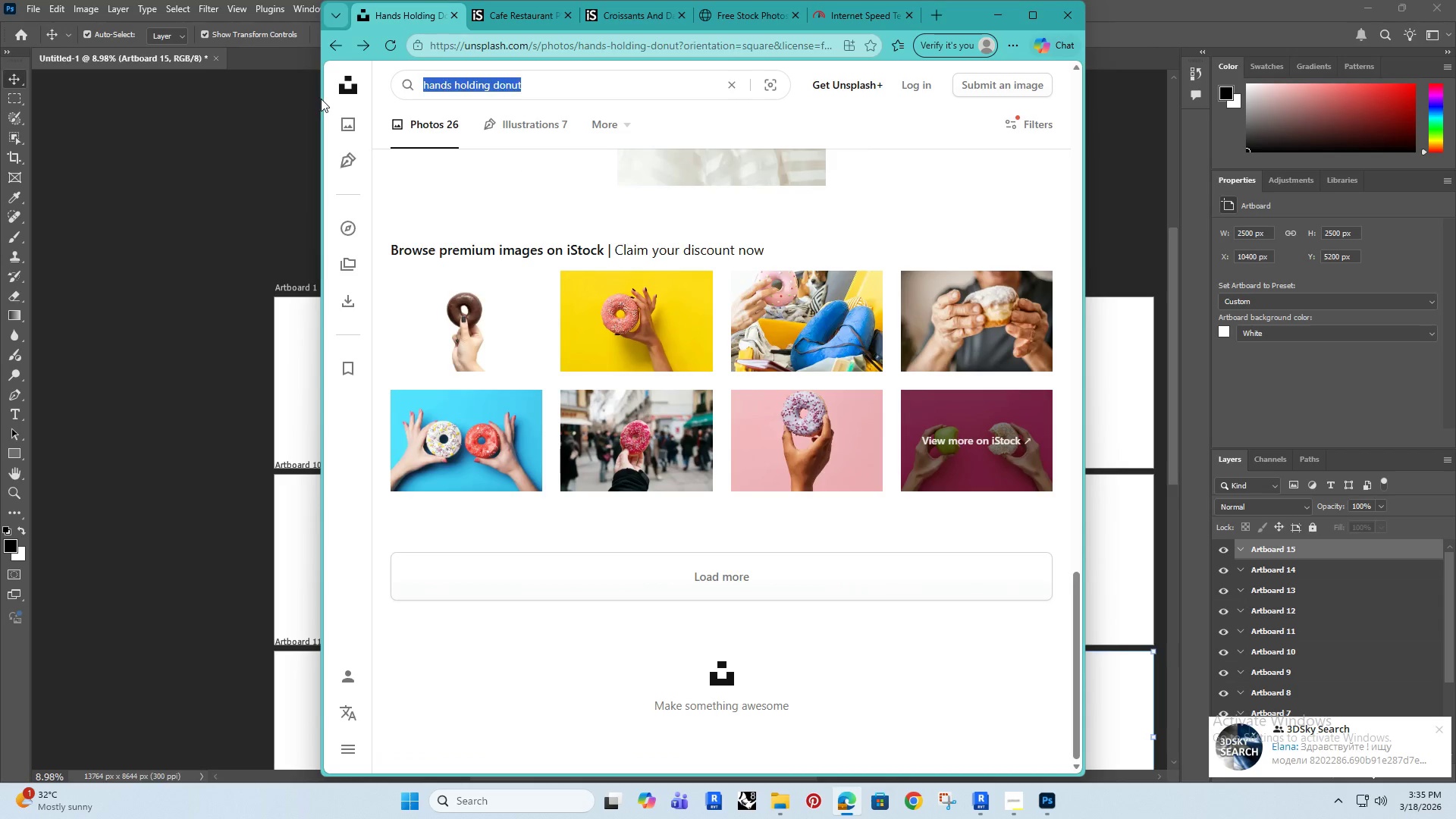 
type(donut glaze marco moody lighting shallow depth)
 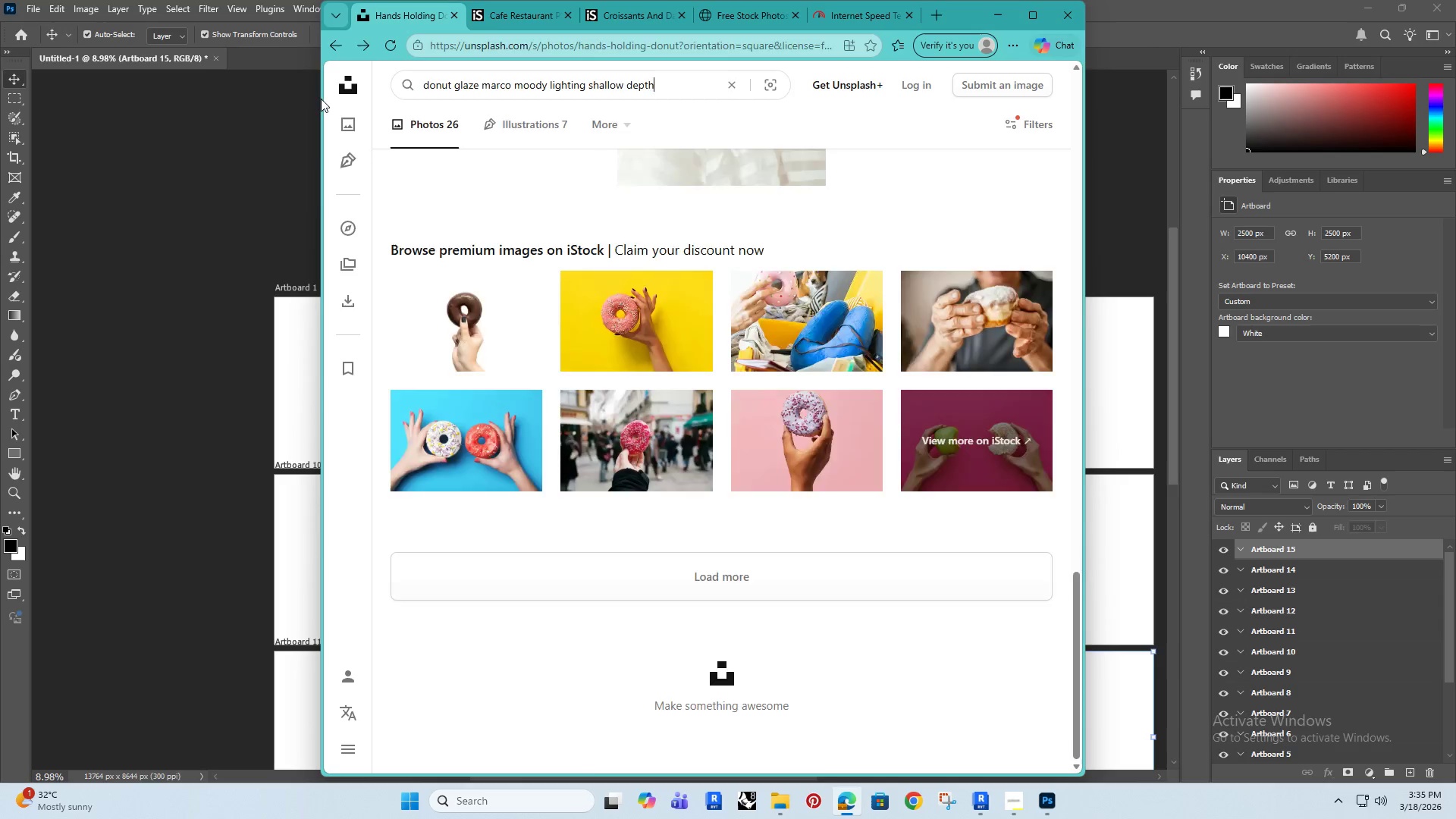 
key(Enter)
 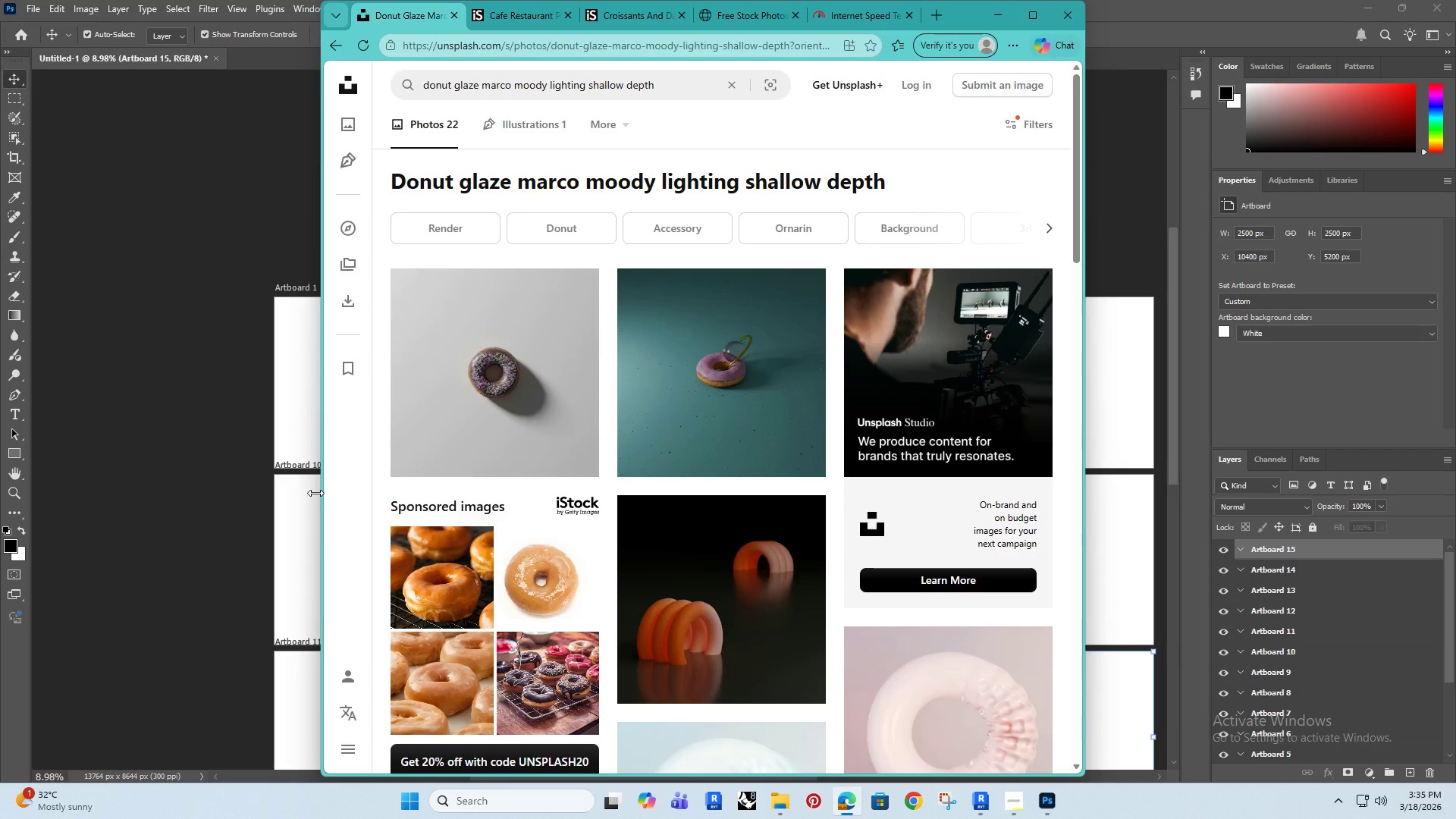 
scroll: coordinate [535, 512], scroll_direction: down, amount: 18.0
 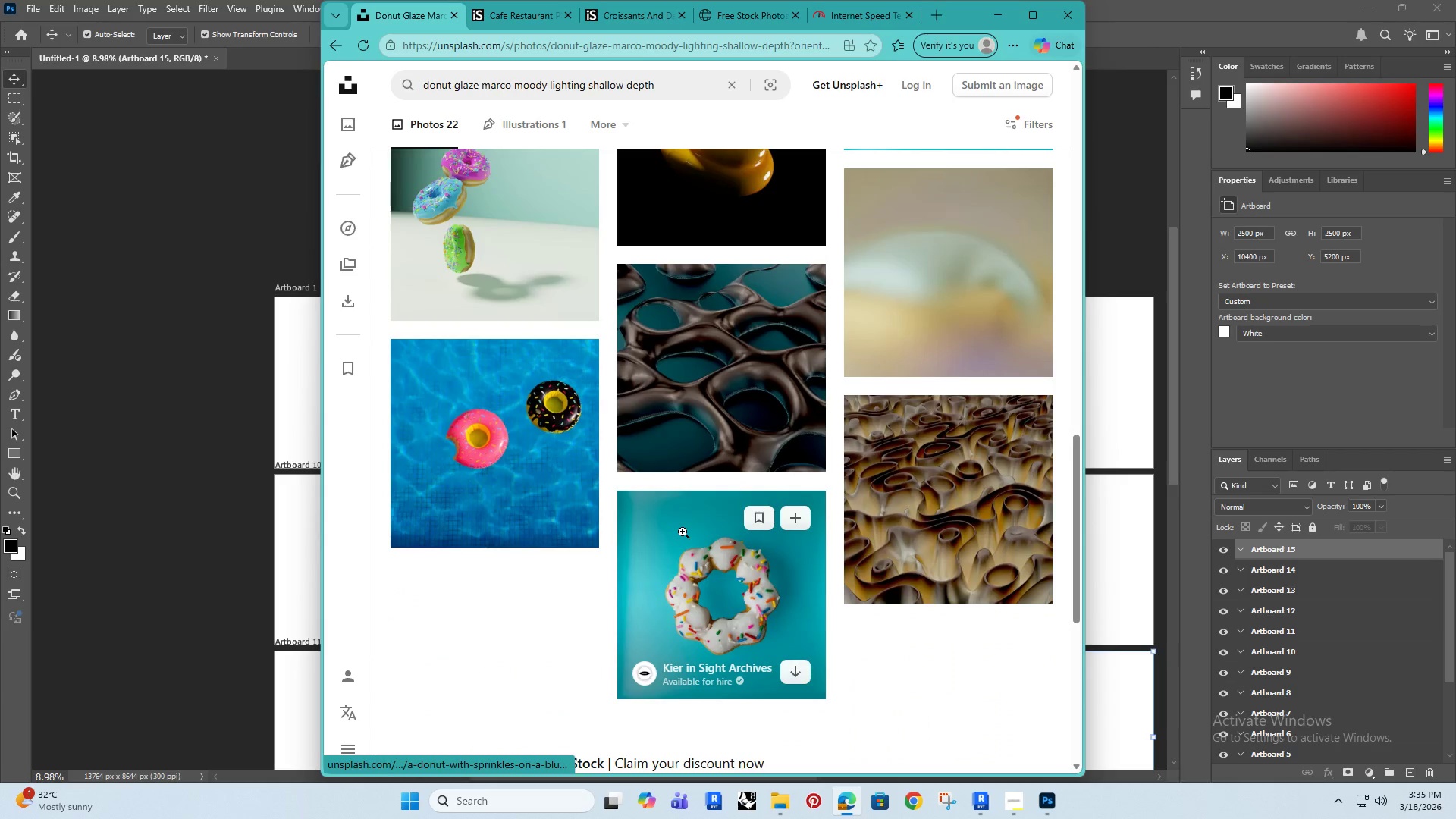 
scroll: coordinate [682, 532], scroll_direction: up, amount: 5.0
 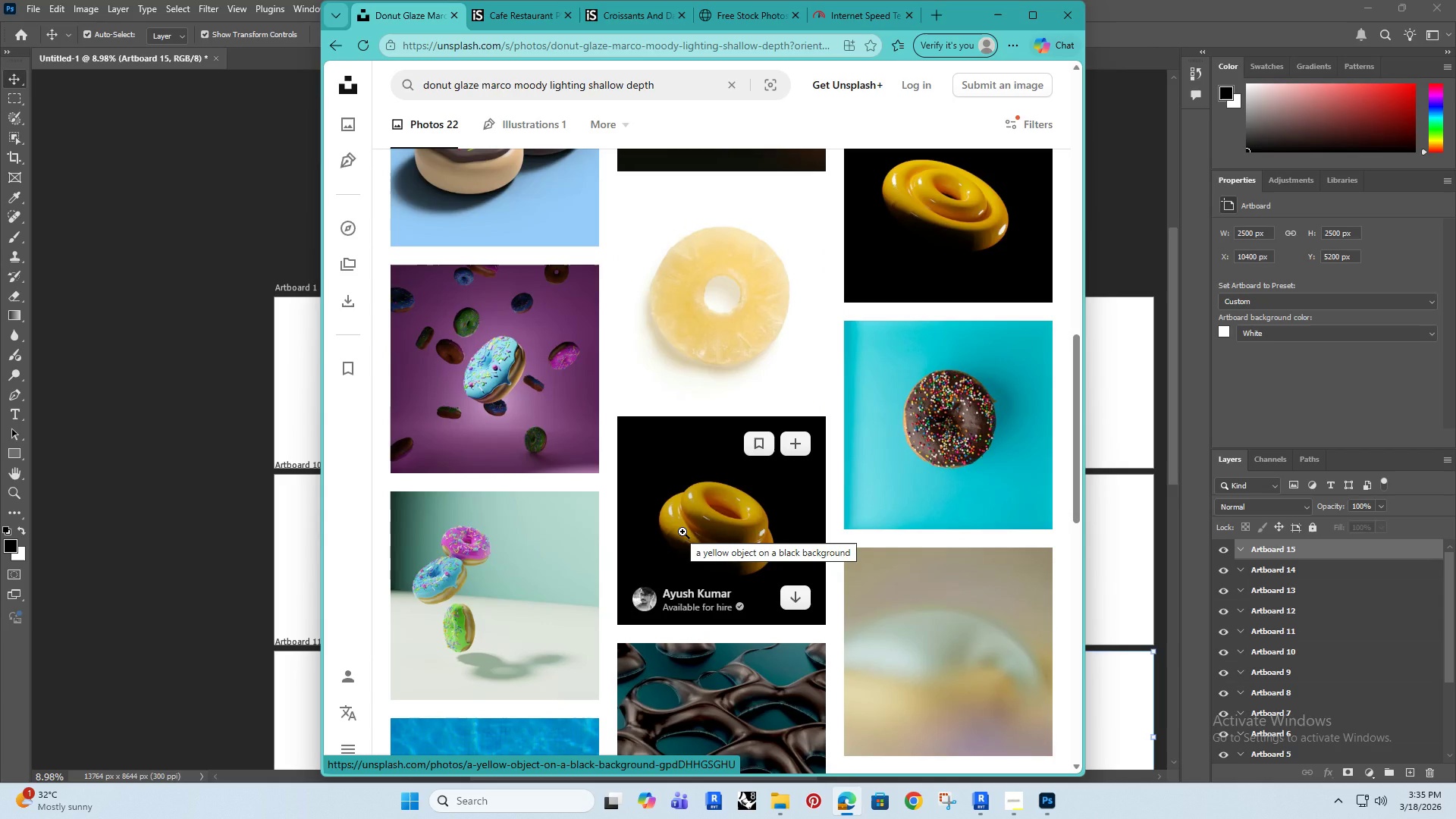 
wait(5.66)
 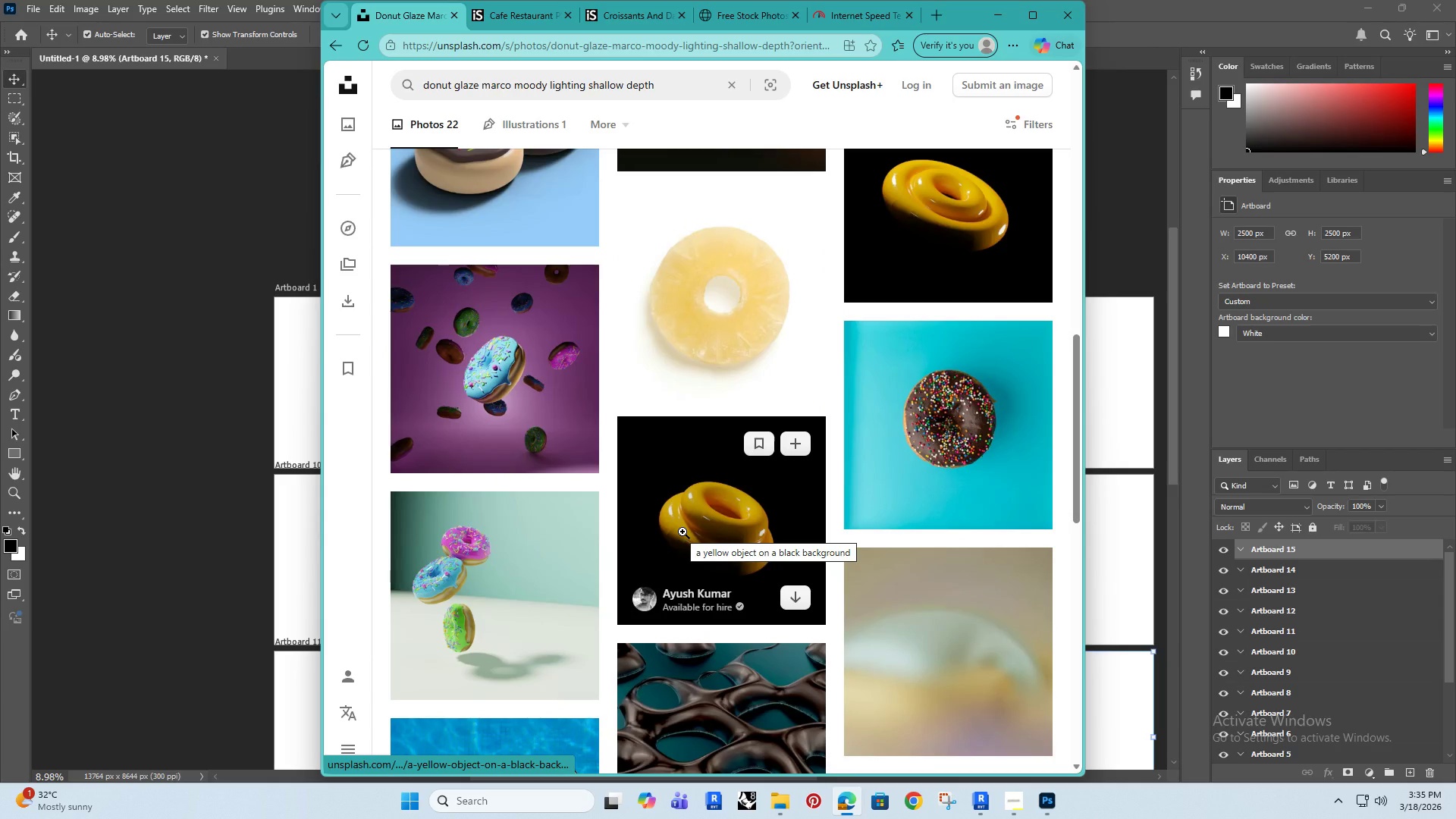 
scroll: coordinate [688, 532], scroll_direction: down, amount: 5.0
 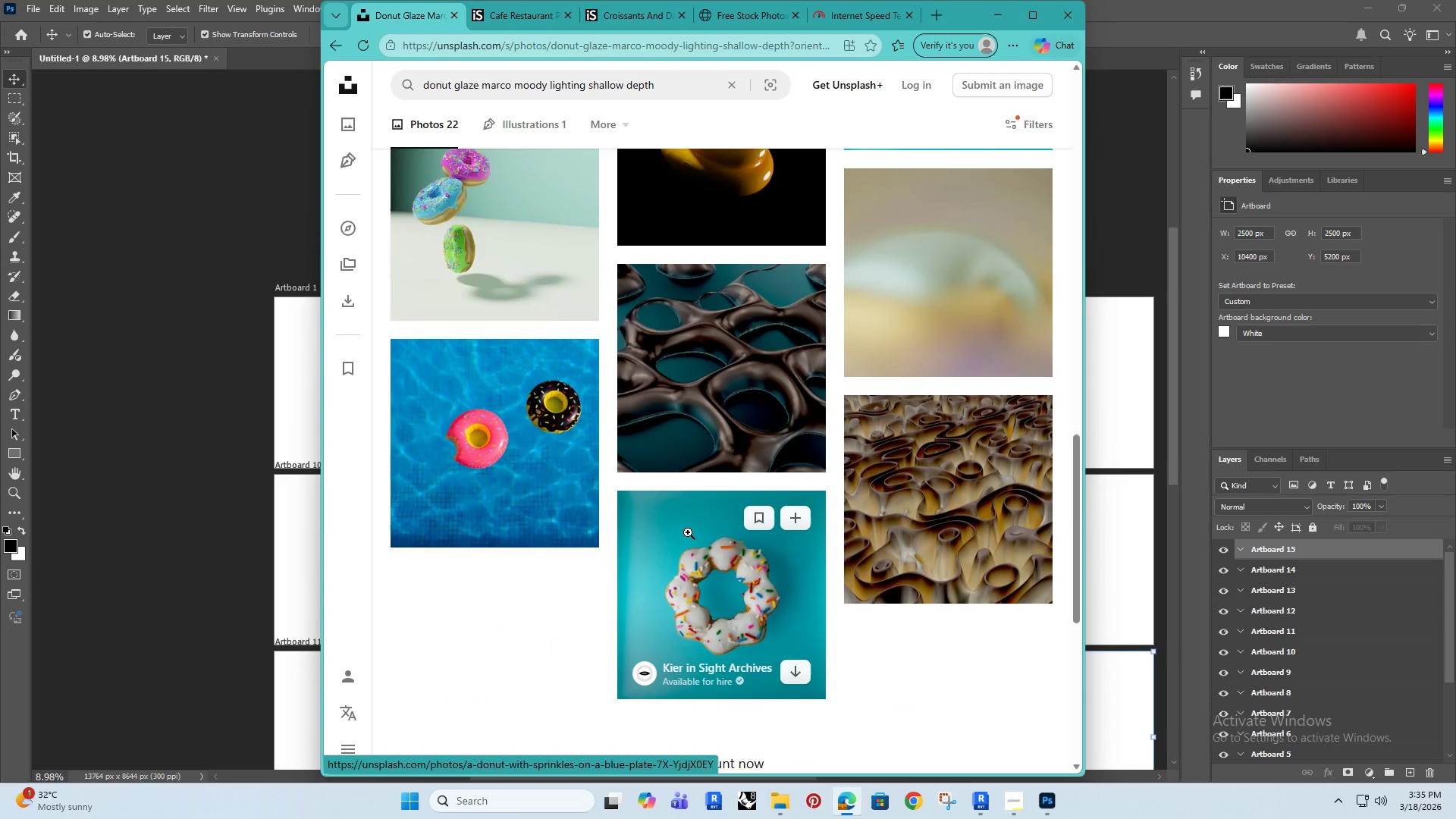 
scroll: coordinate [836, 489], scroll_direction: up, amount: 9.0
 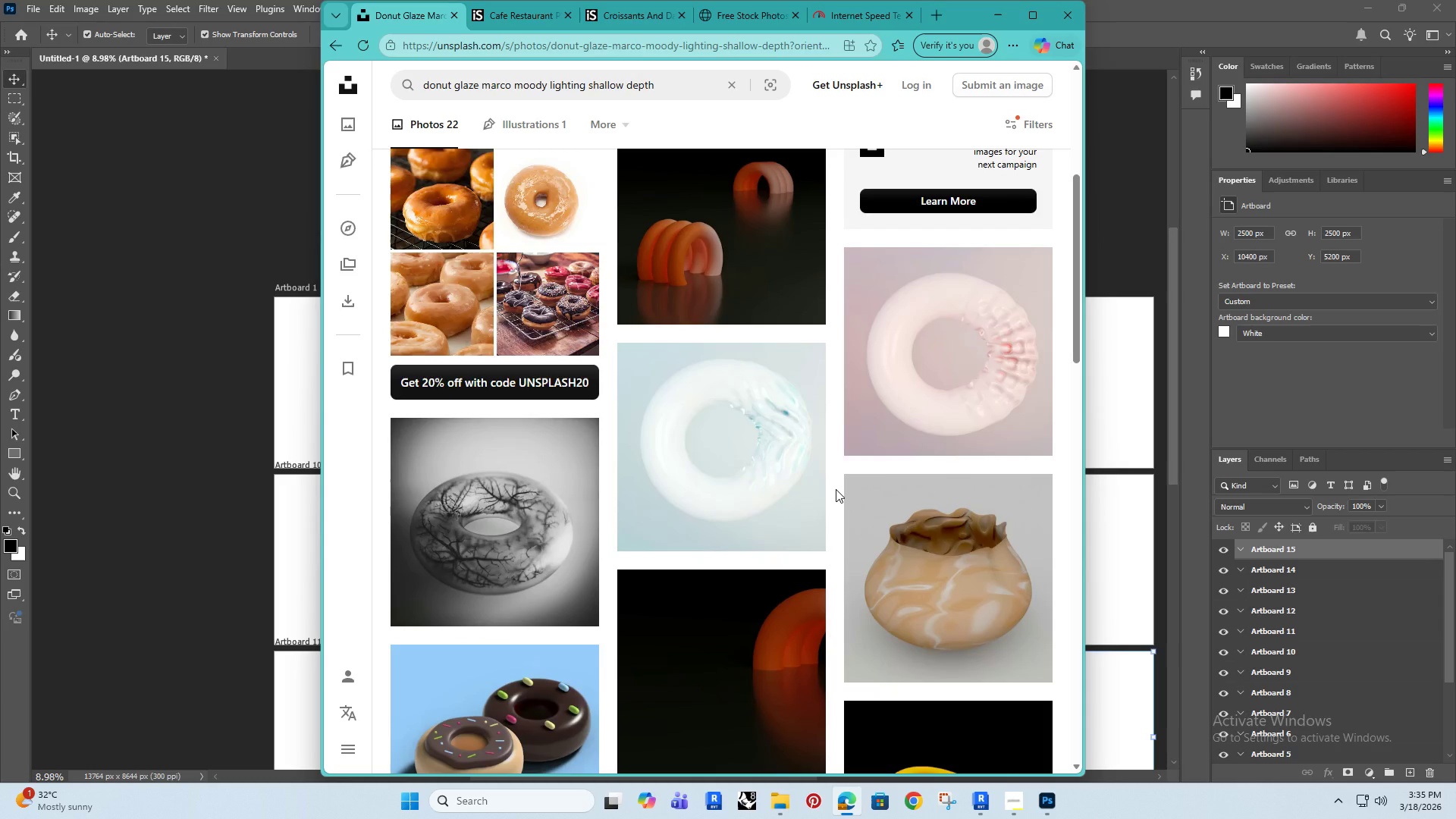 
wait(5.53)
 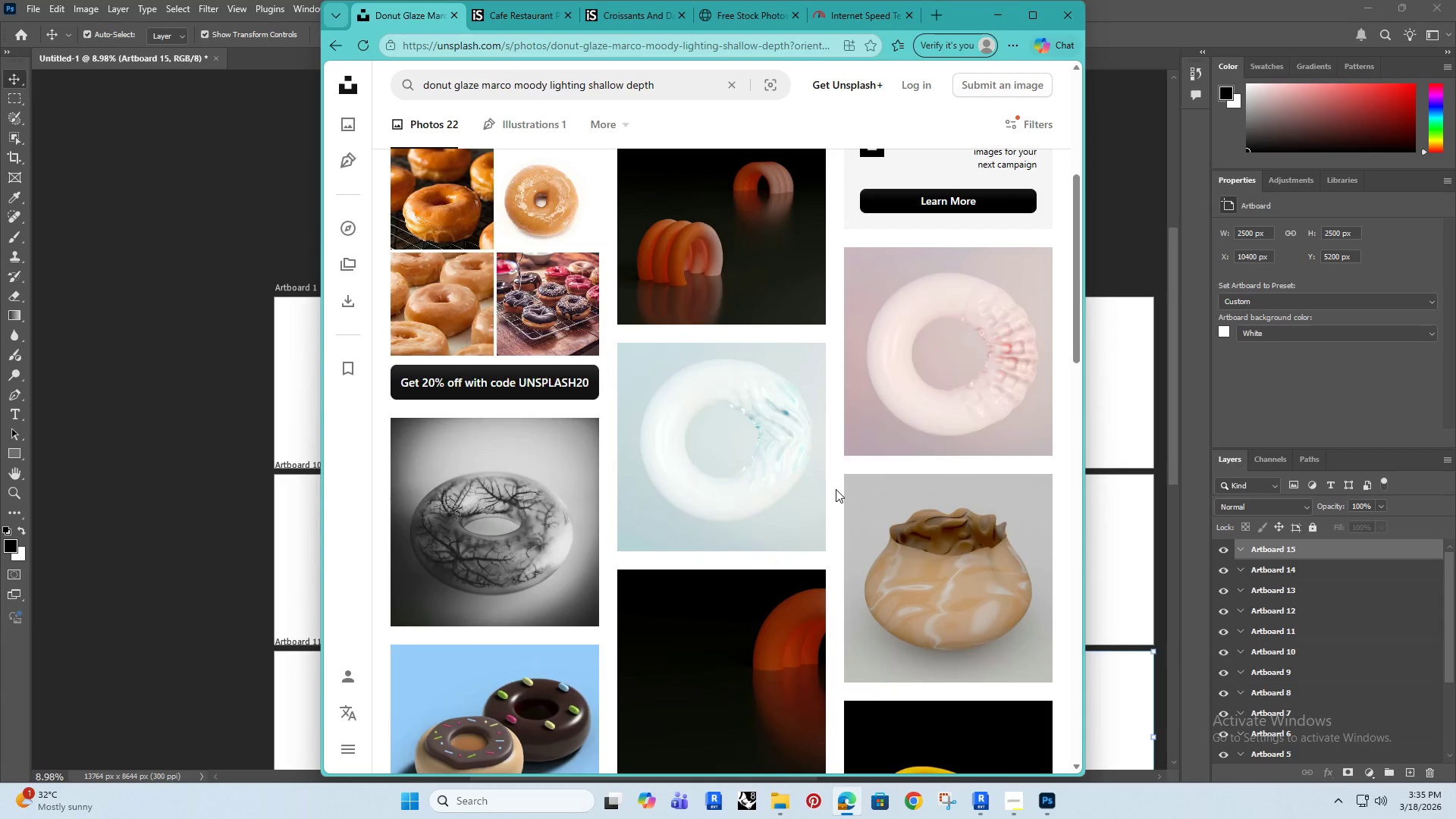 
scroll: coordinate [760, 530], scroll_direction: up, amount: 11.0
 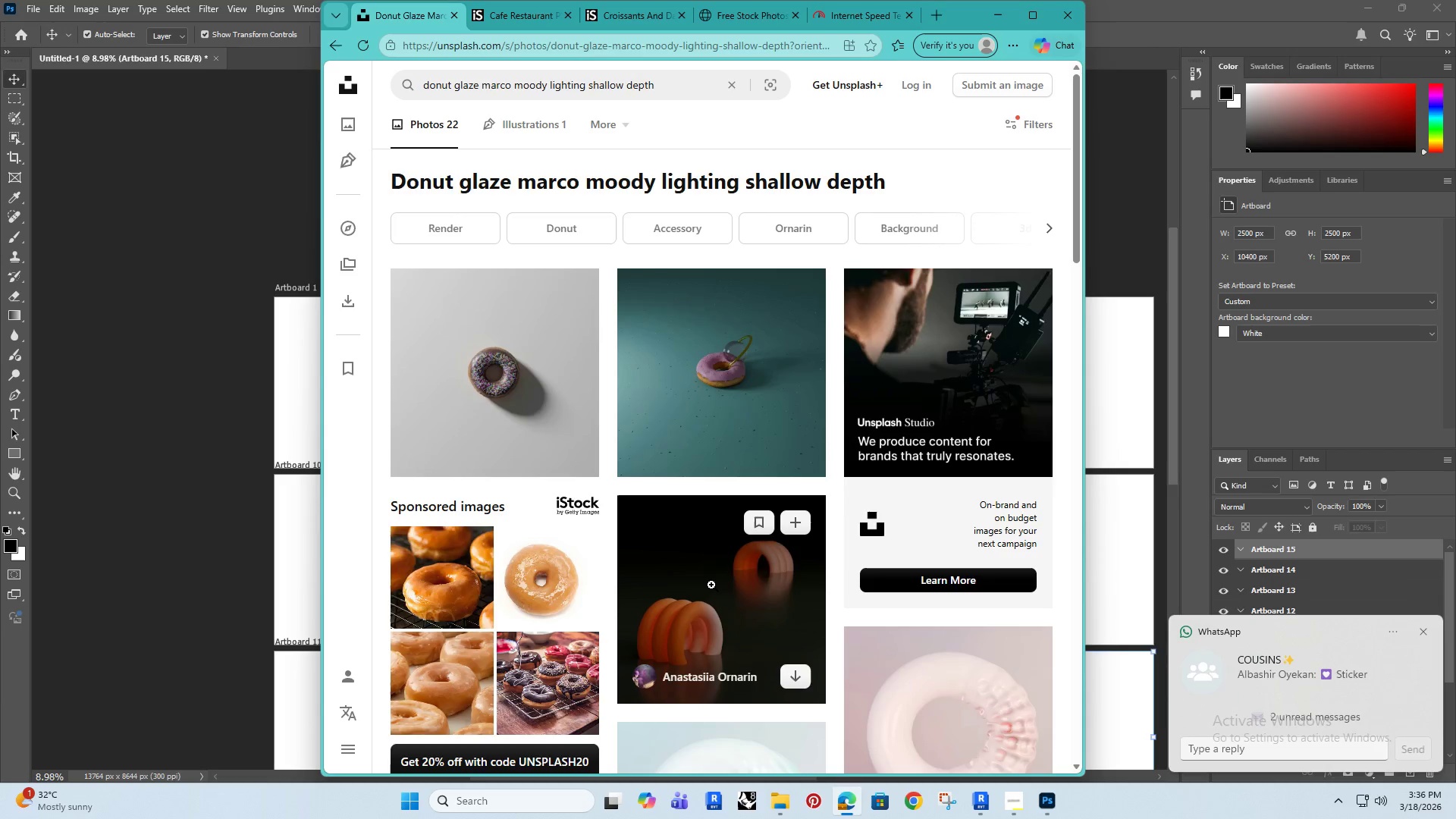 
wait(15.71)
 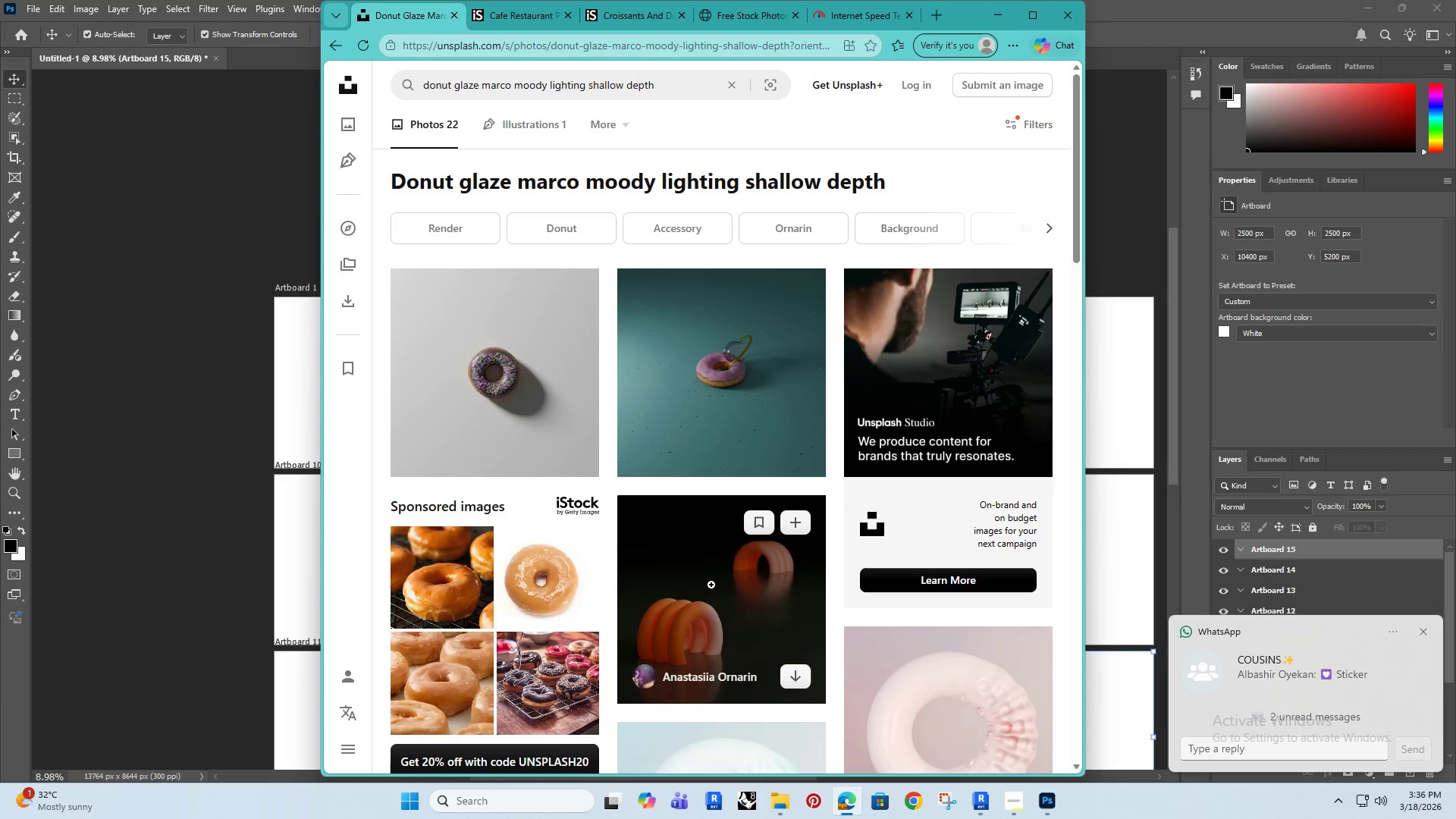 
left_click([516, 85])
 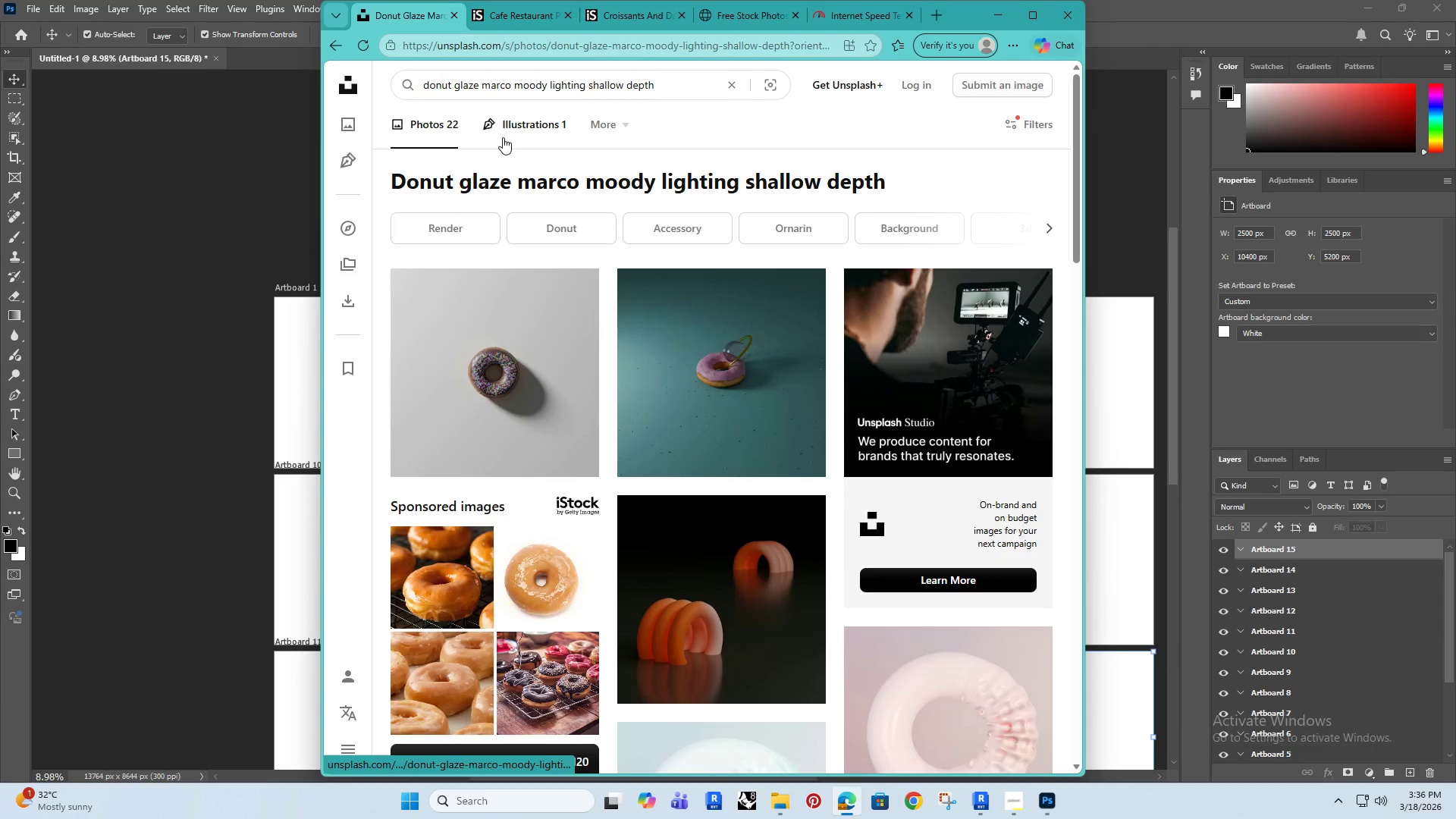 
type(dark )
 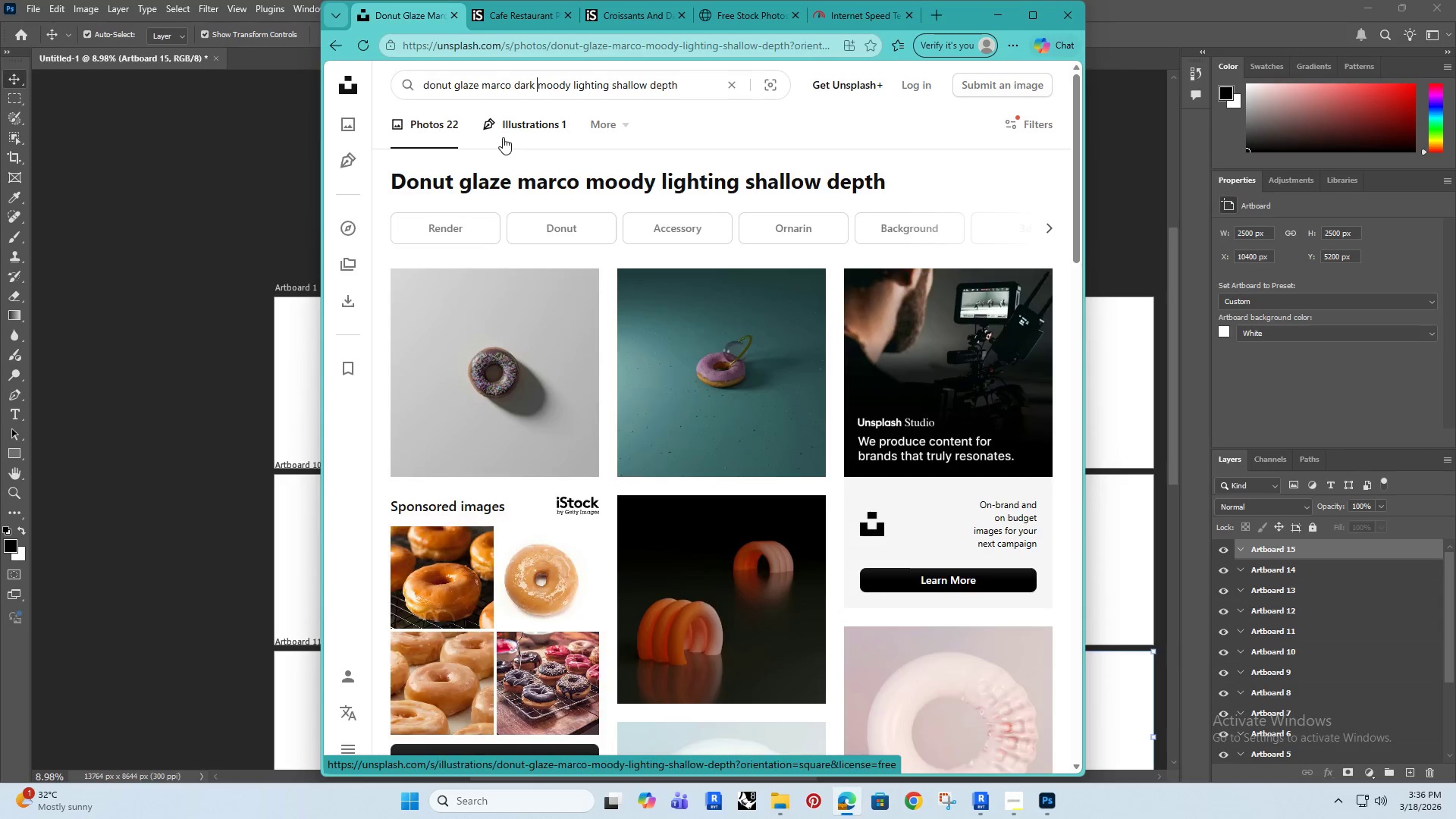 
key(Enter)
 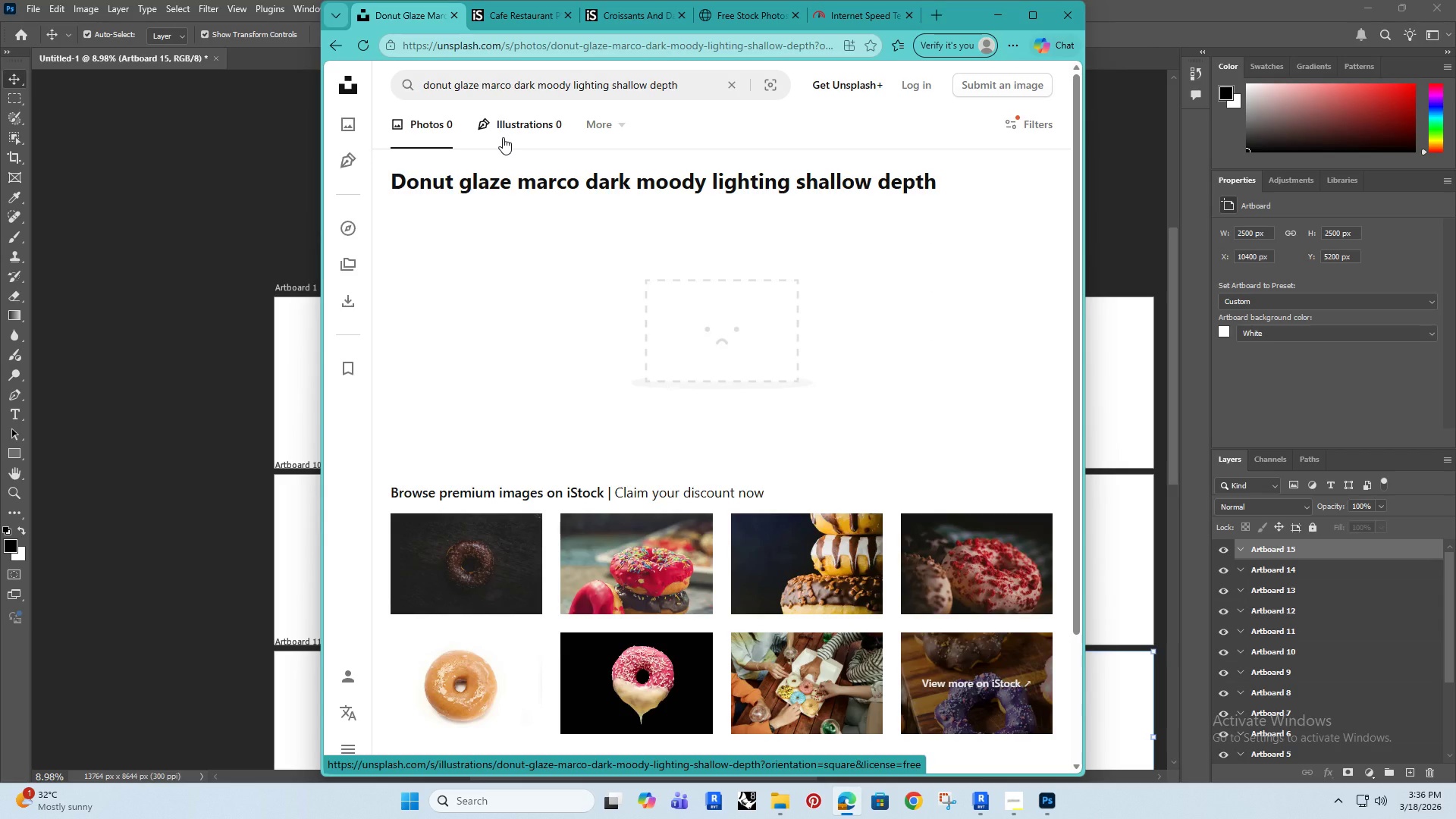 
left_click([466, 539])
 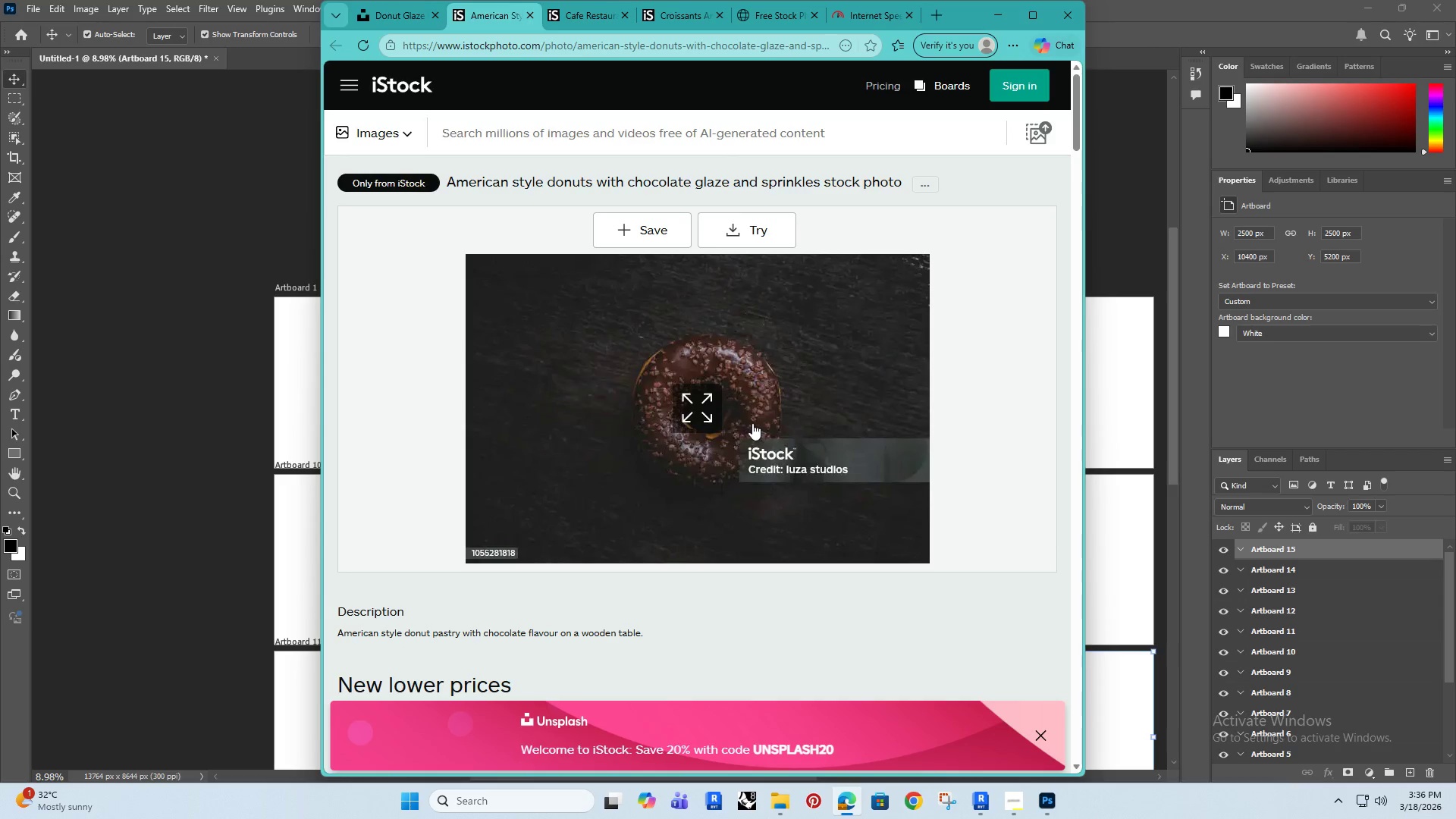 
wait(5.48)
 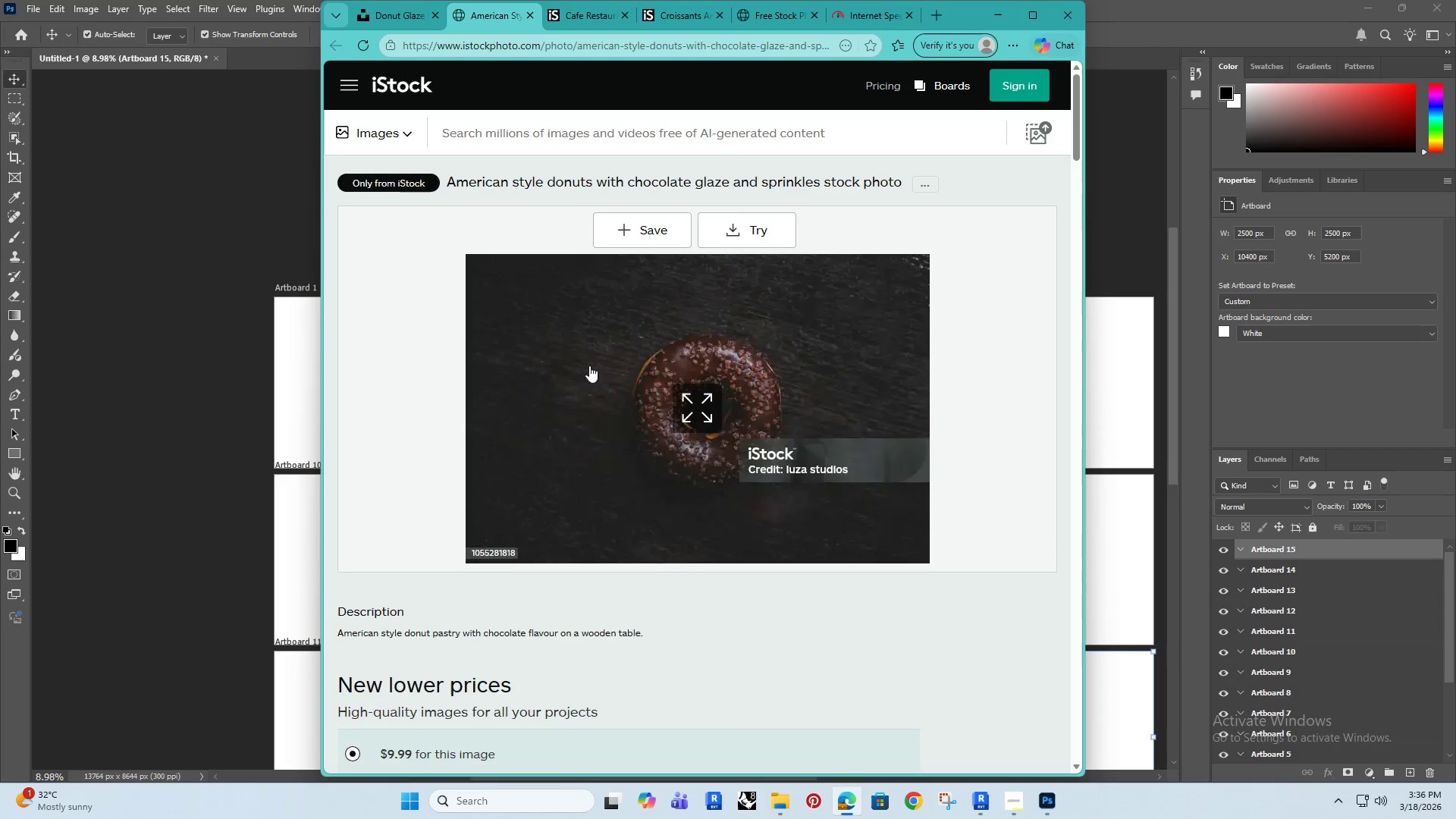 
left_click([730, 222])
 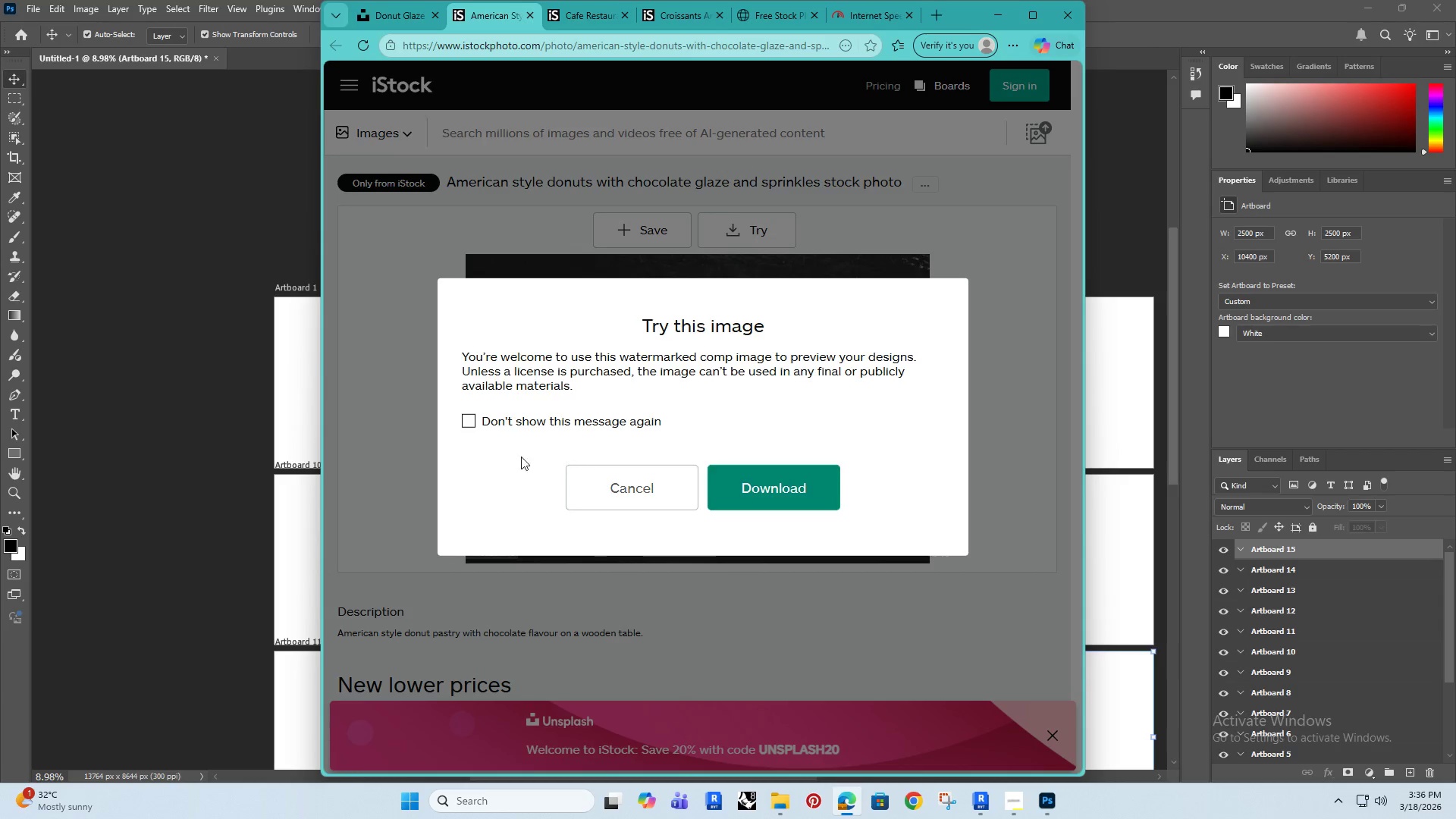 
left_click([474, 410])
 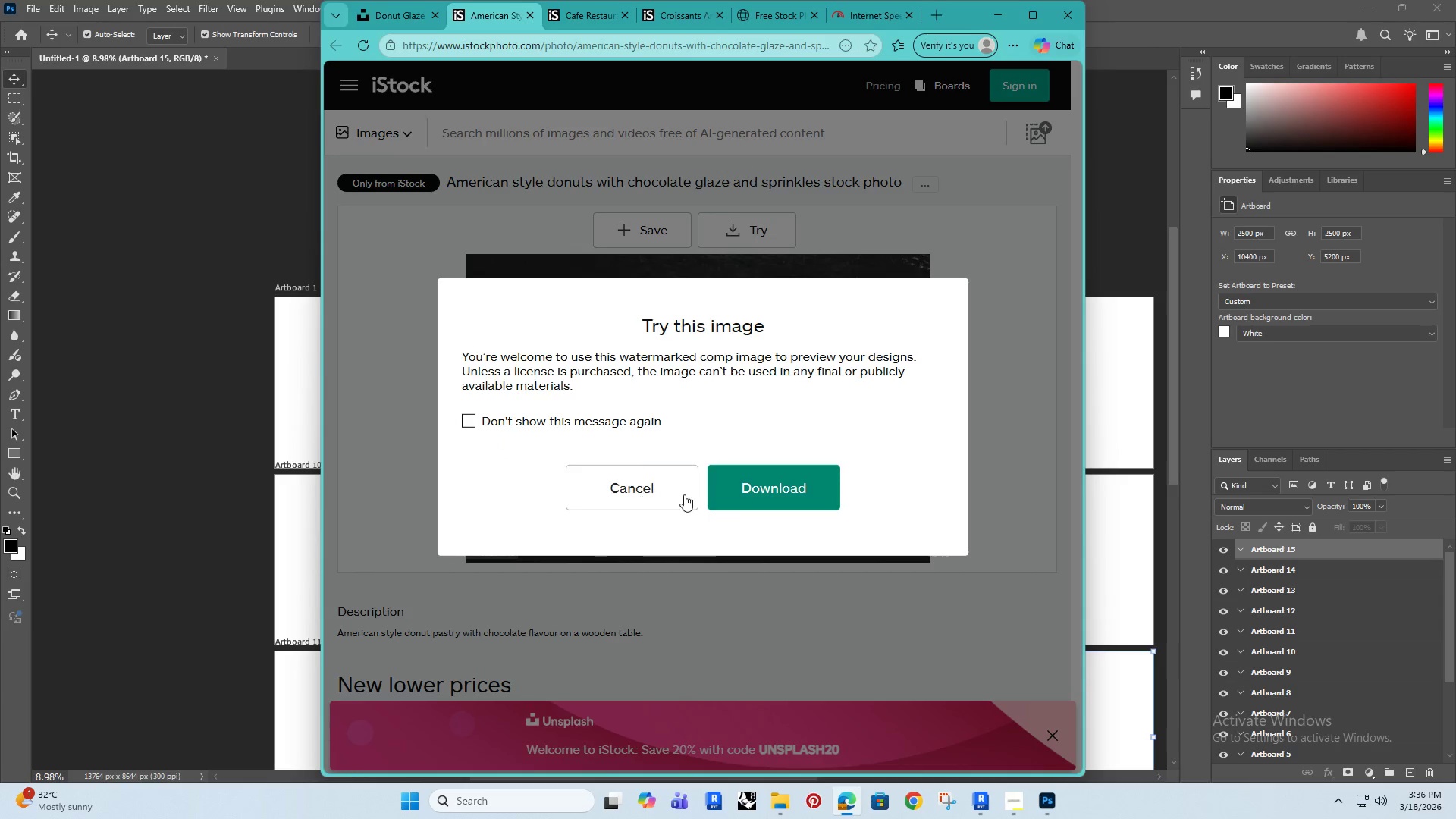 
left_click([765, 491])
 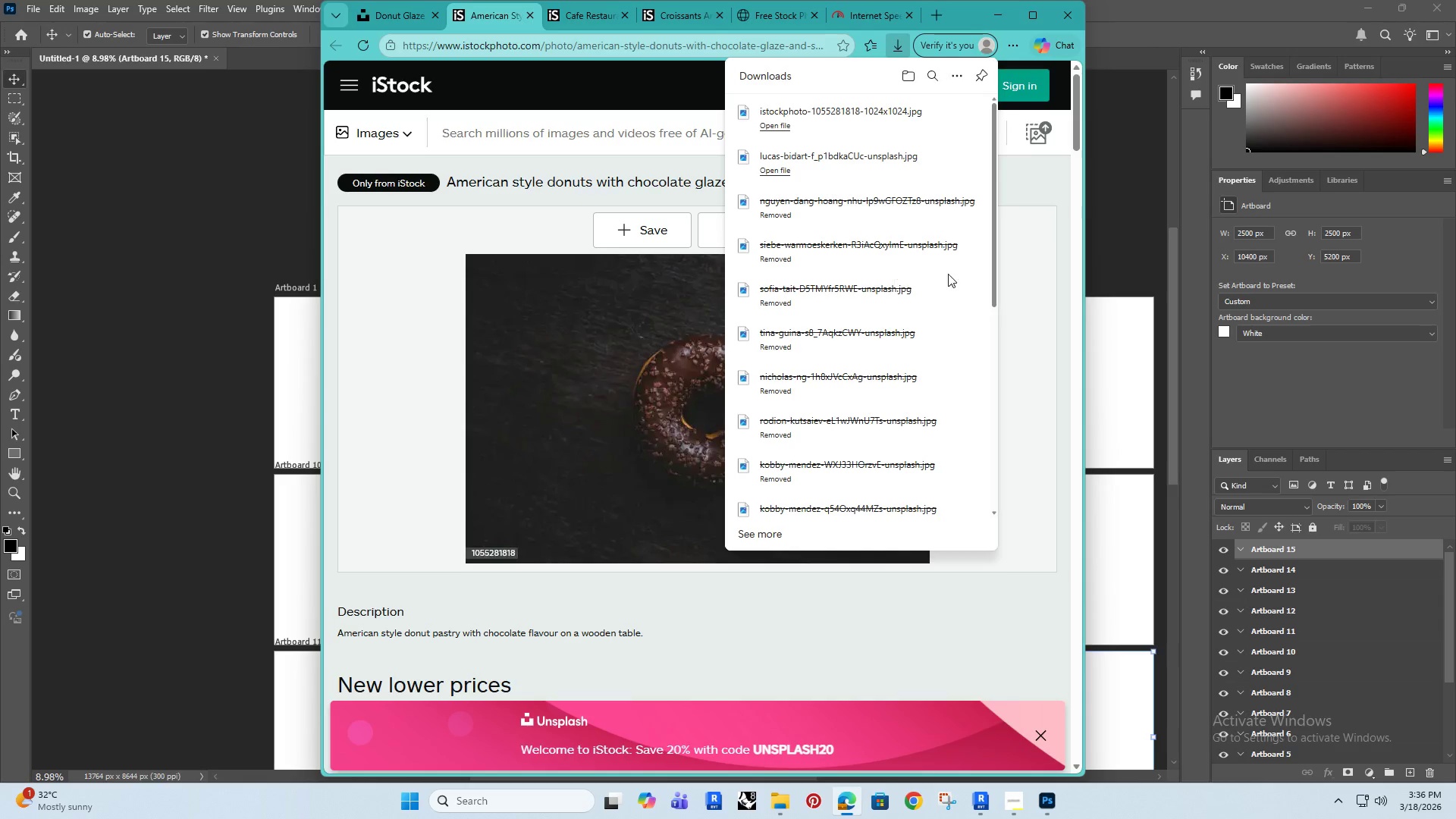 
left_click([1030, 285])
 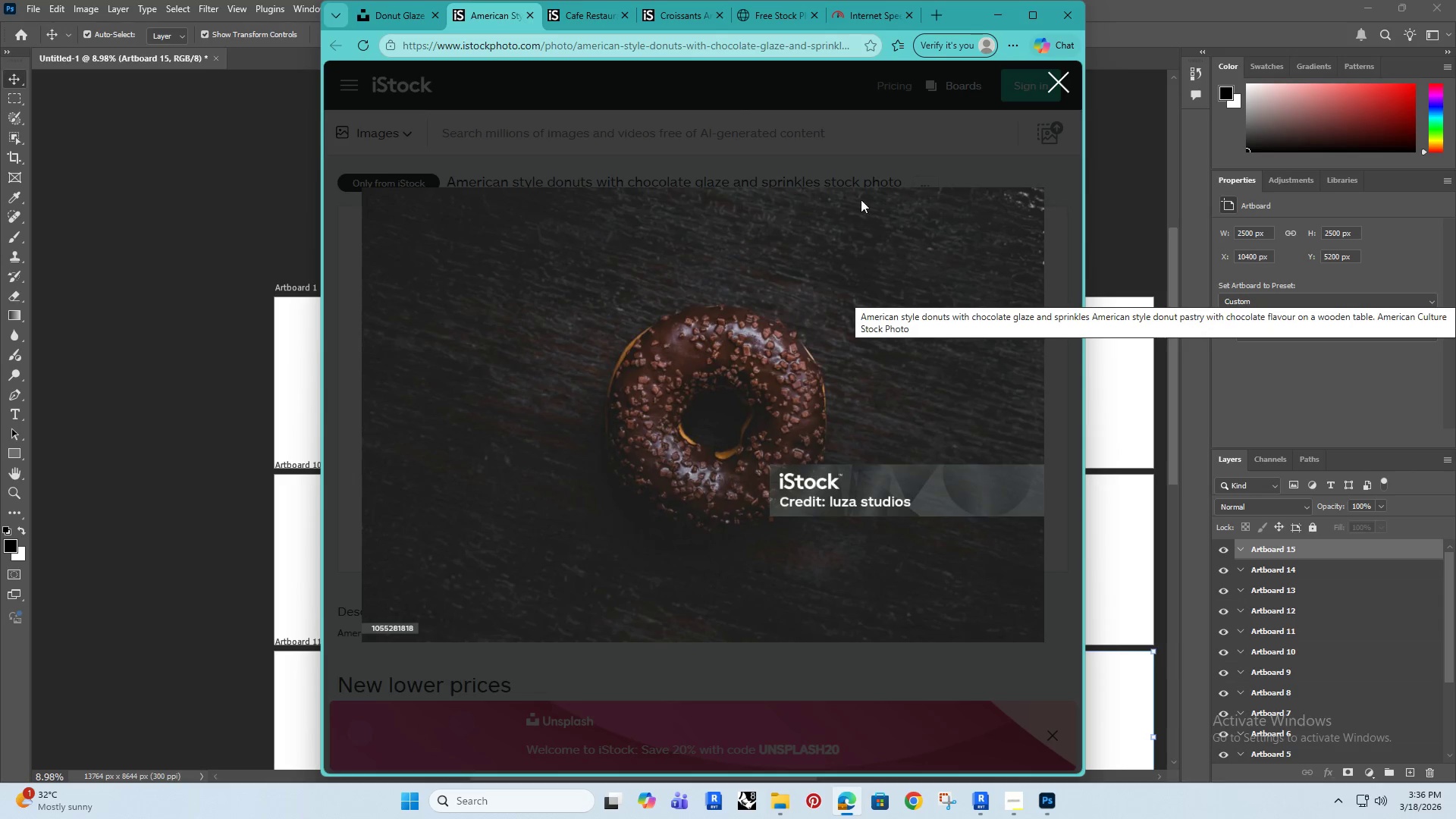 
left_click([853, 145])
 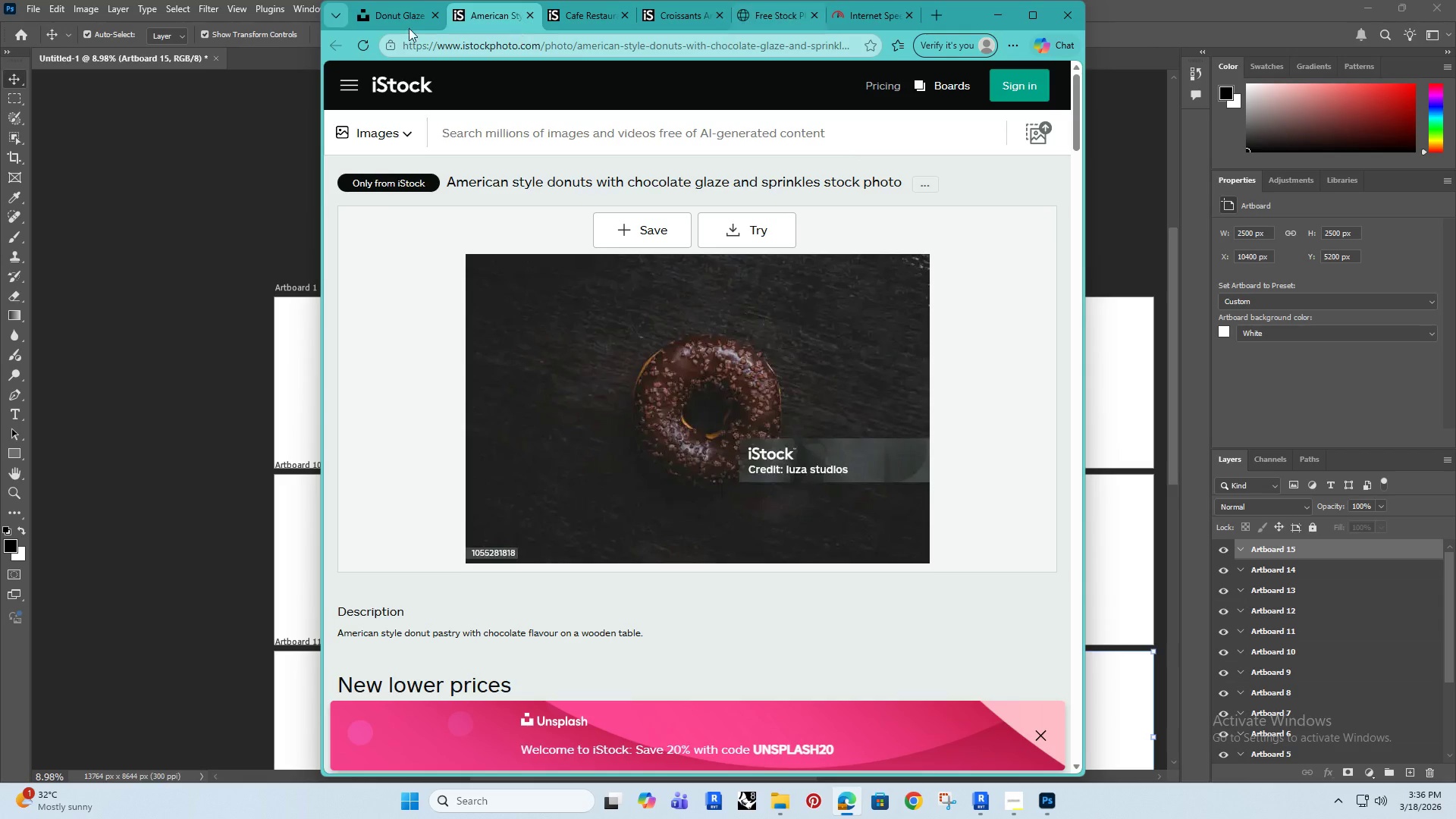 
left_click([423, 20])
 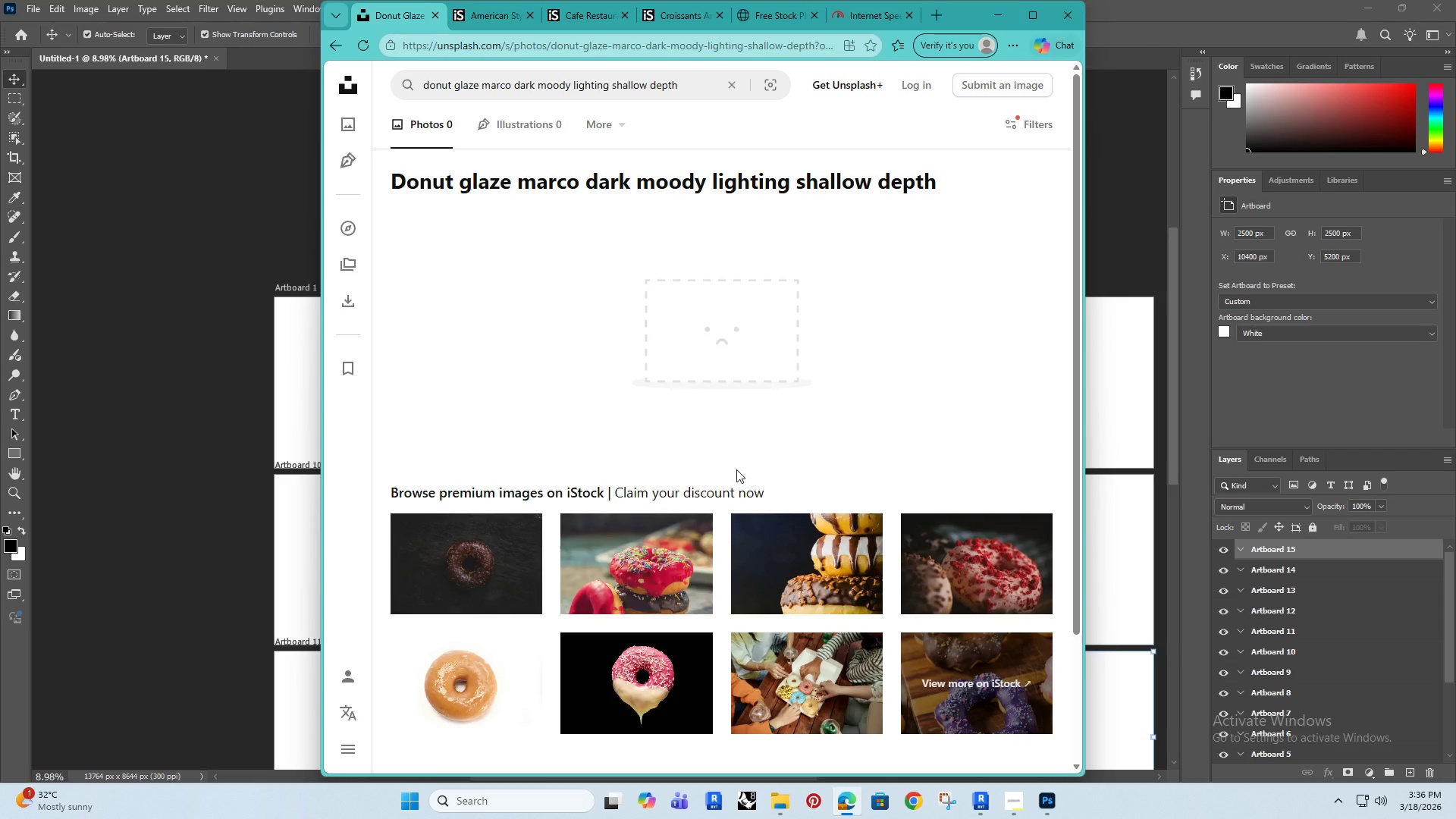 
scroll: coordinate [696, 490], scroll_direction: down, amount: 4.0
 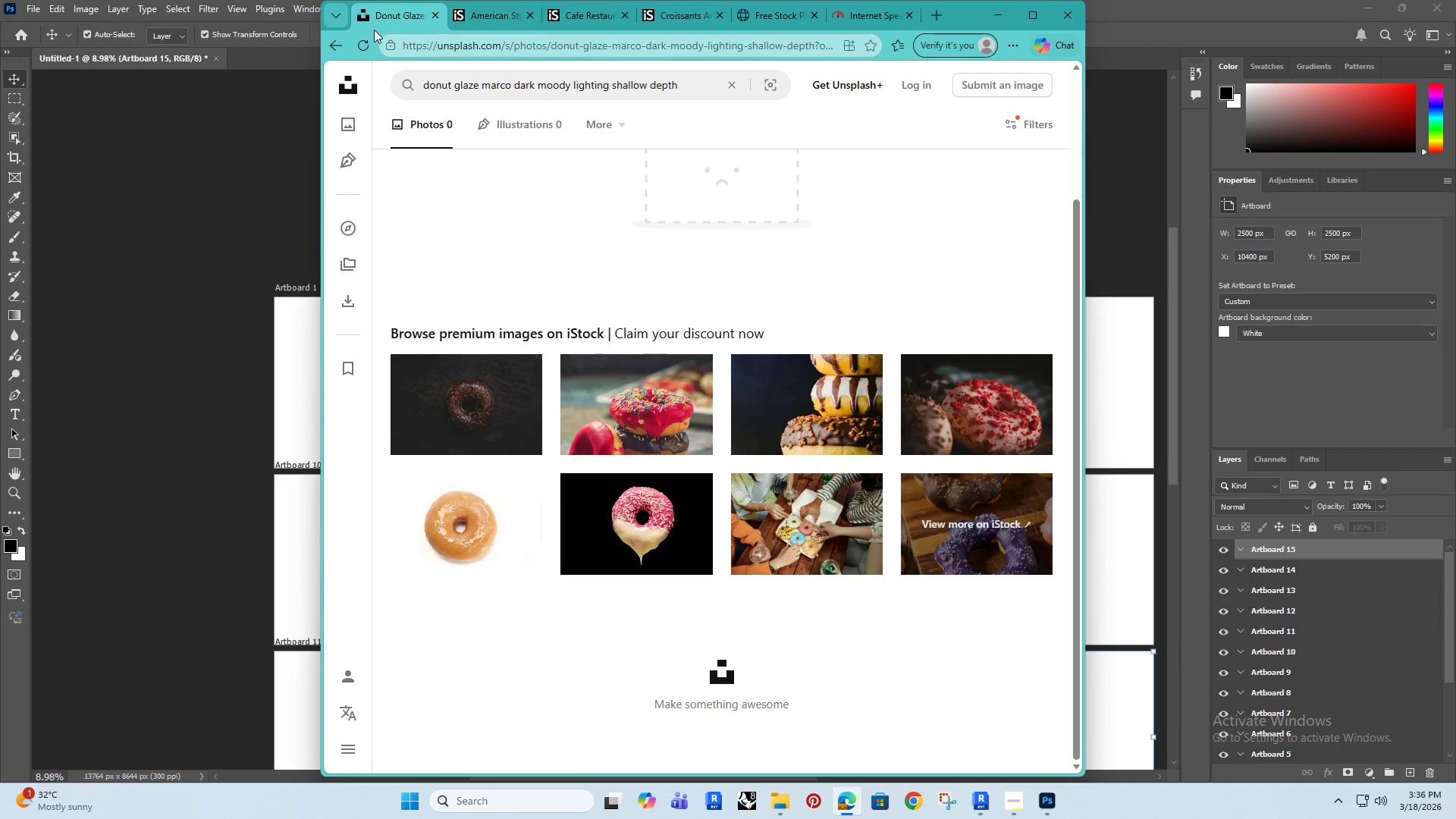 
left_click([325, 46])
 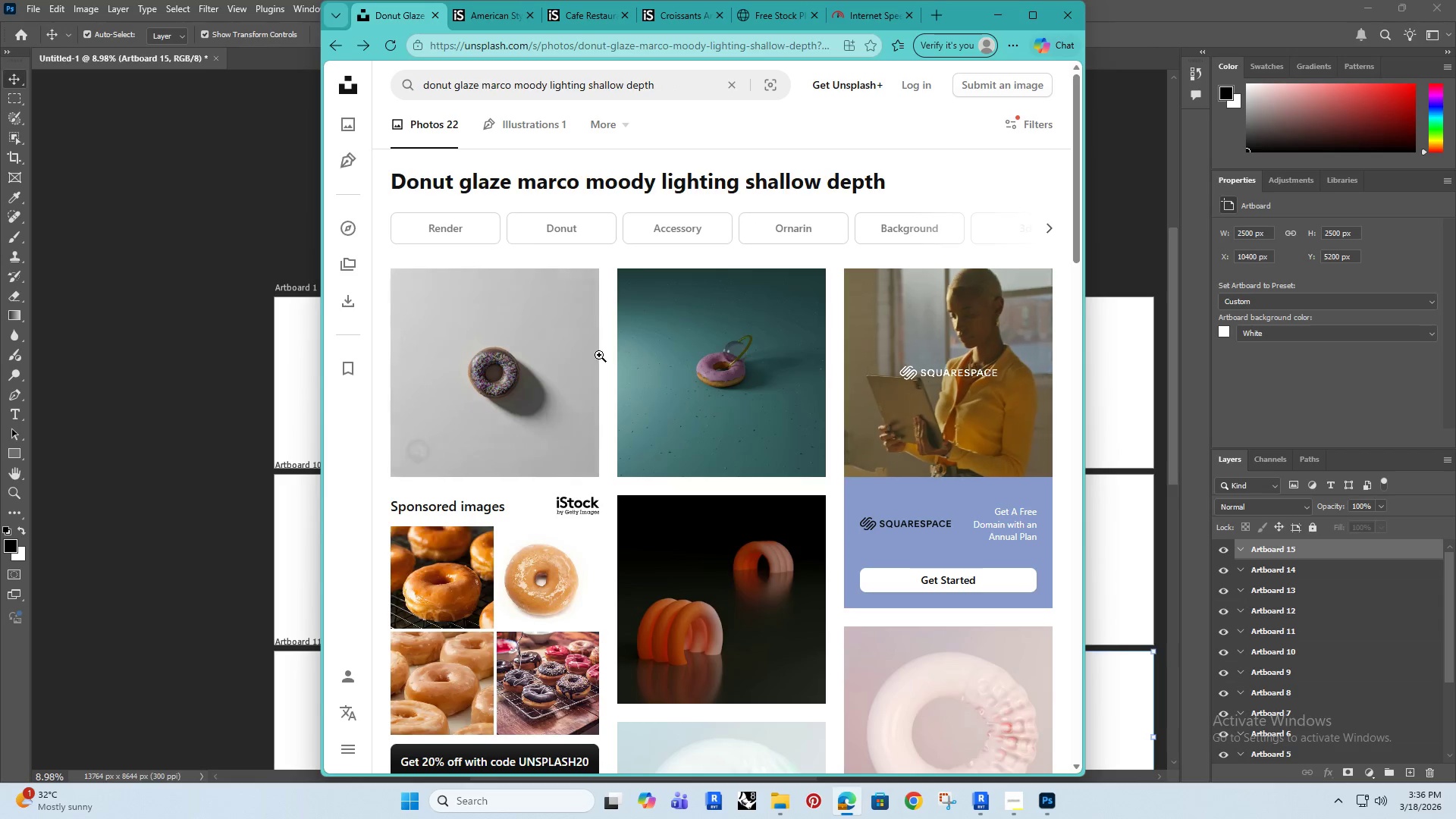 
scroll: coordinate [586, 348], scroll_direction: up, amount: 1.0
 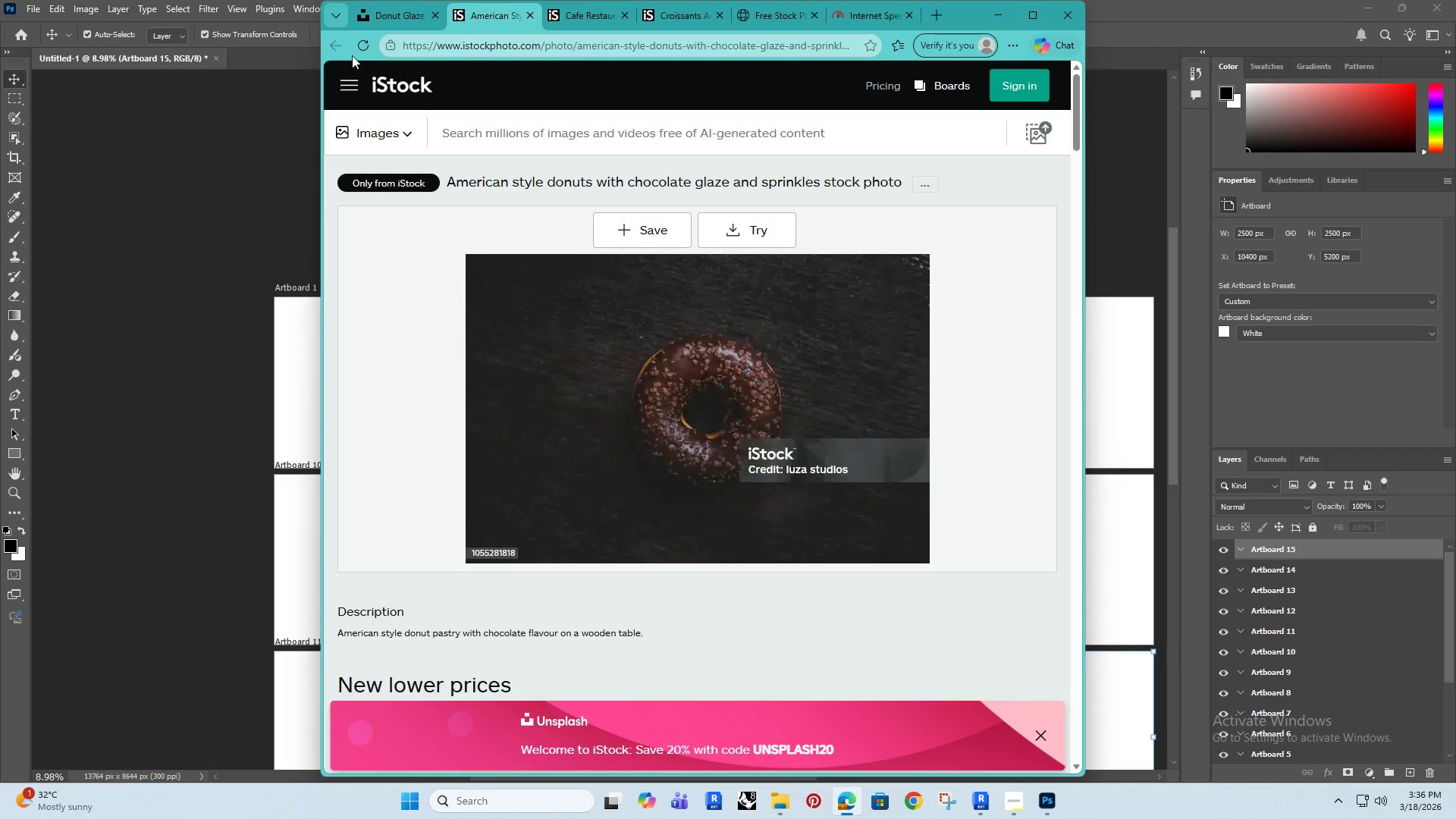 
left_click([345, 48])
 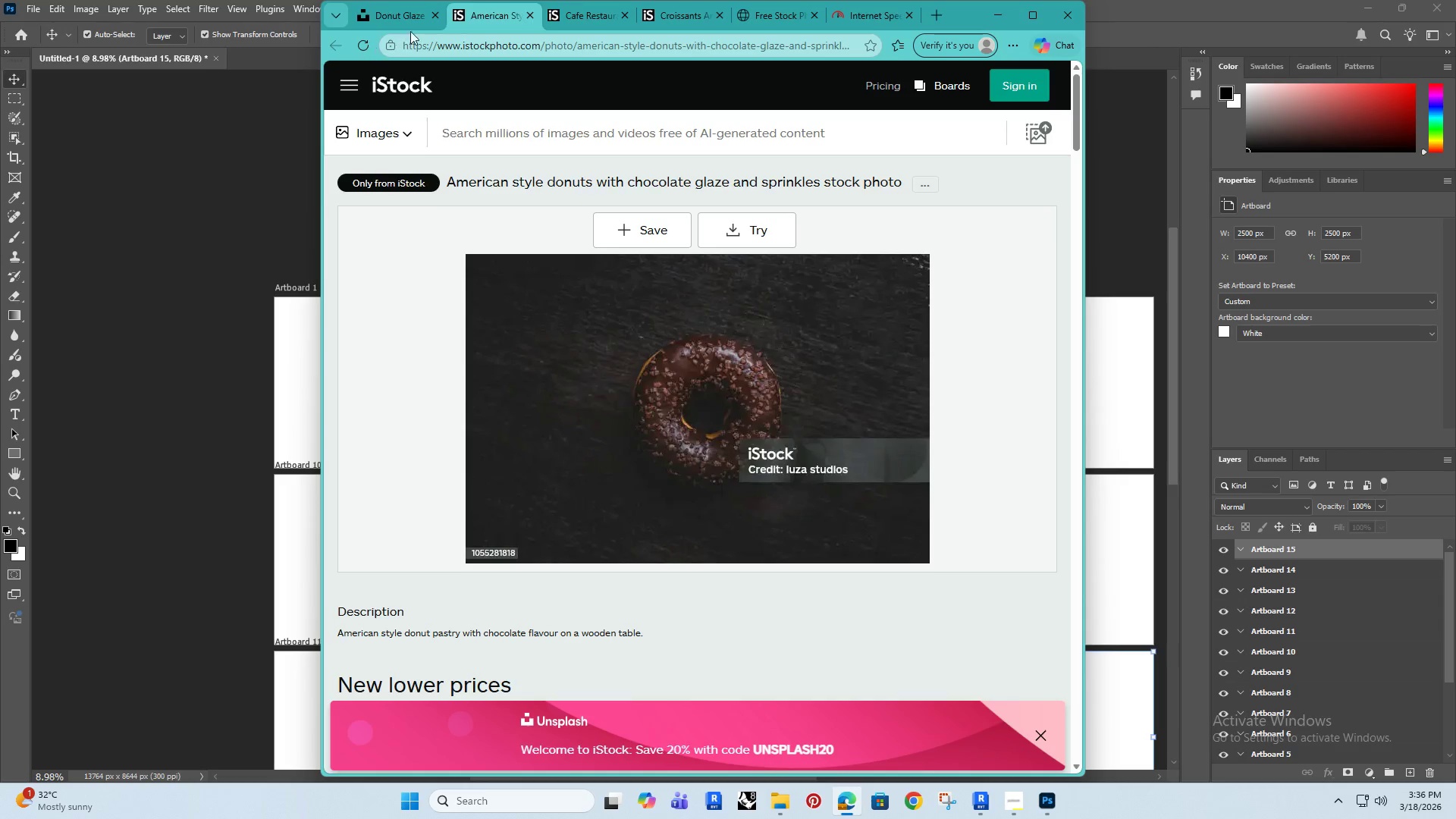 
left_click([427, 17])
 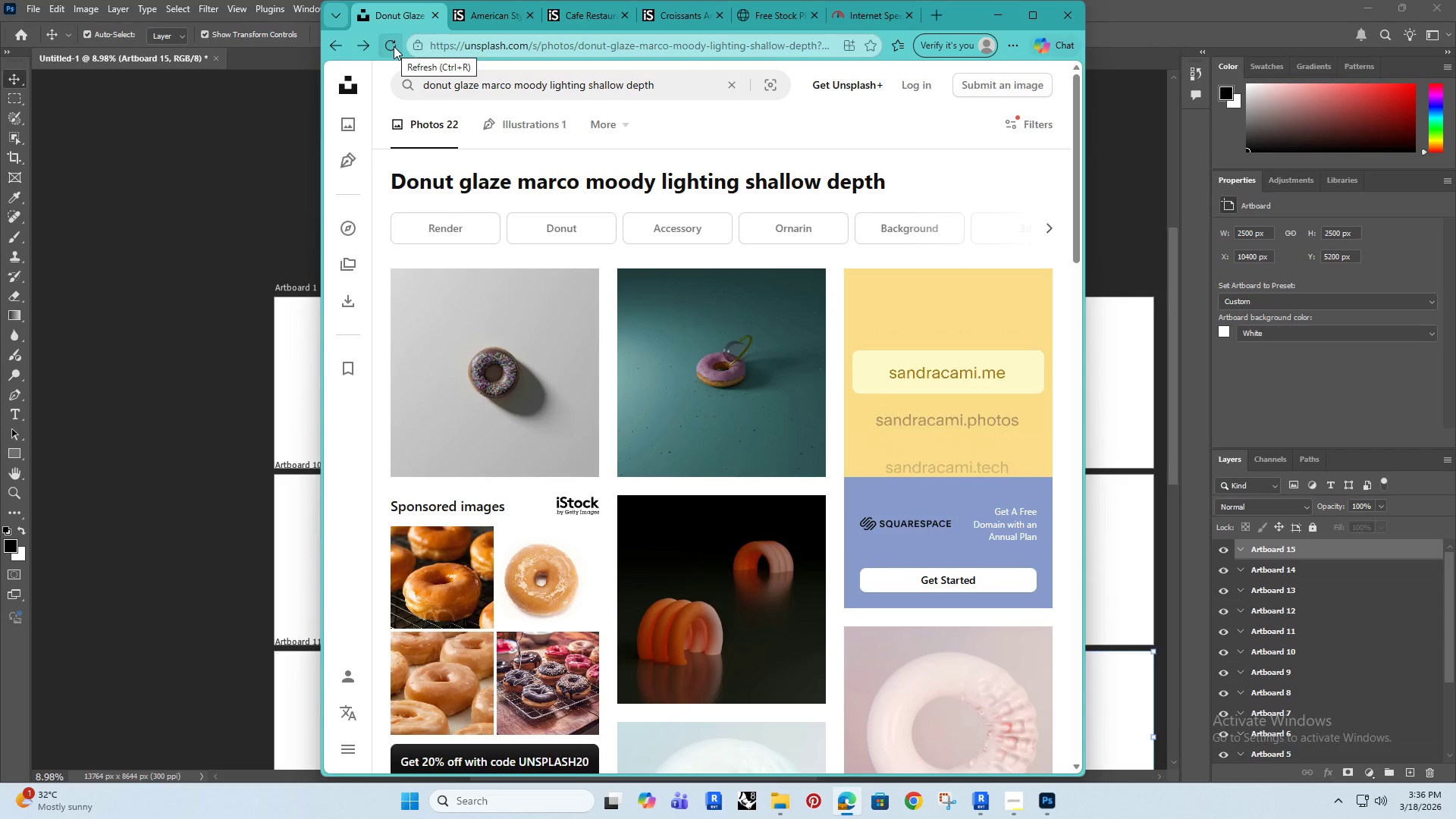 
wait(5.95)
 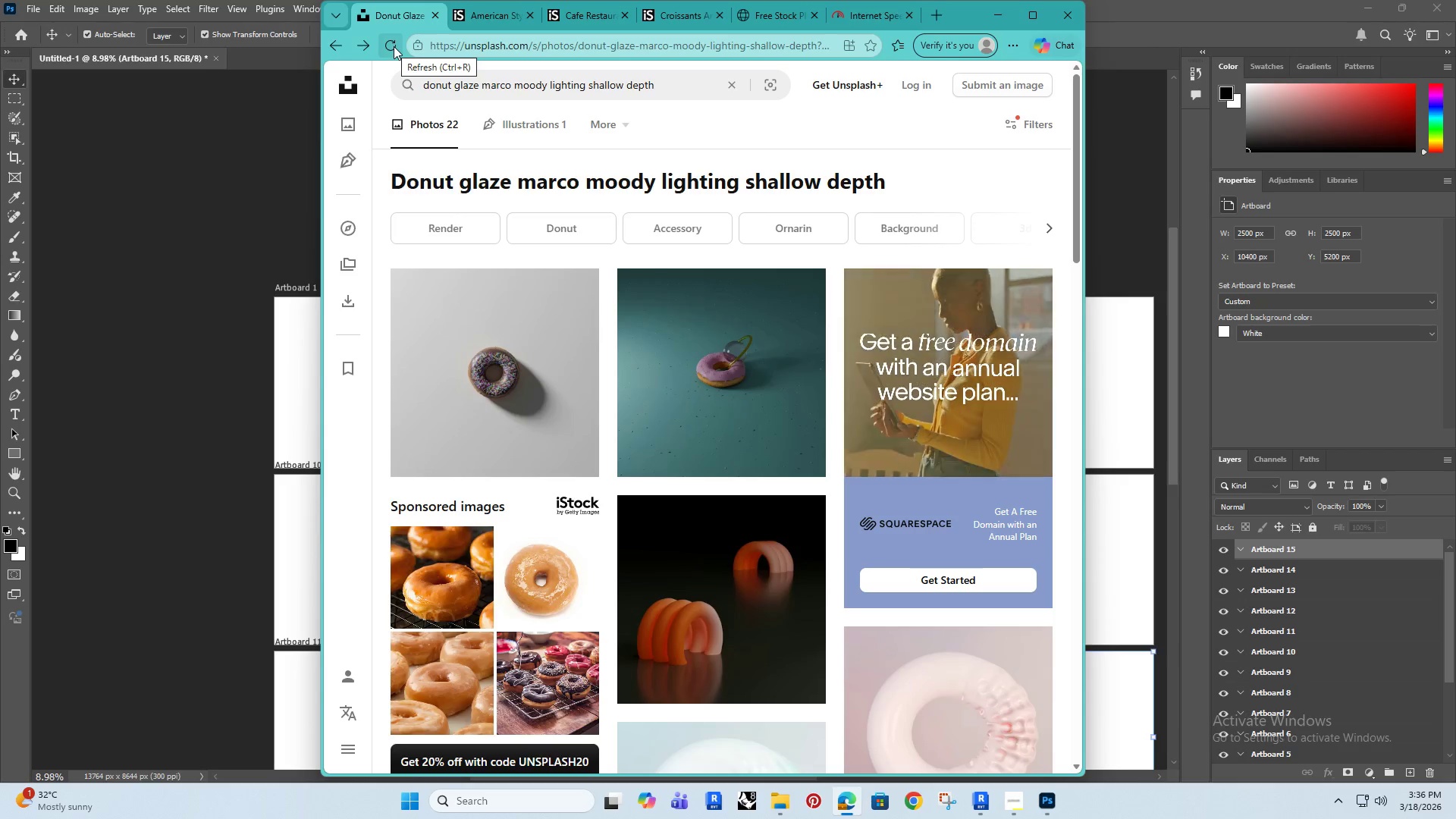 
scroll: coordinate [702, 488], scroll_direction: down, amount: 26.0
 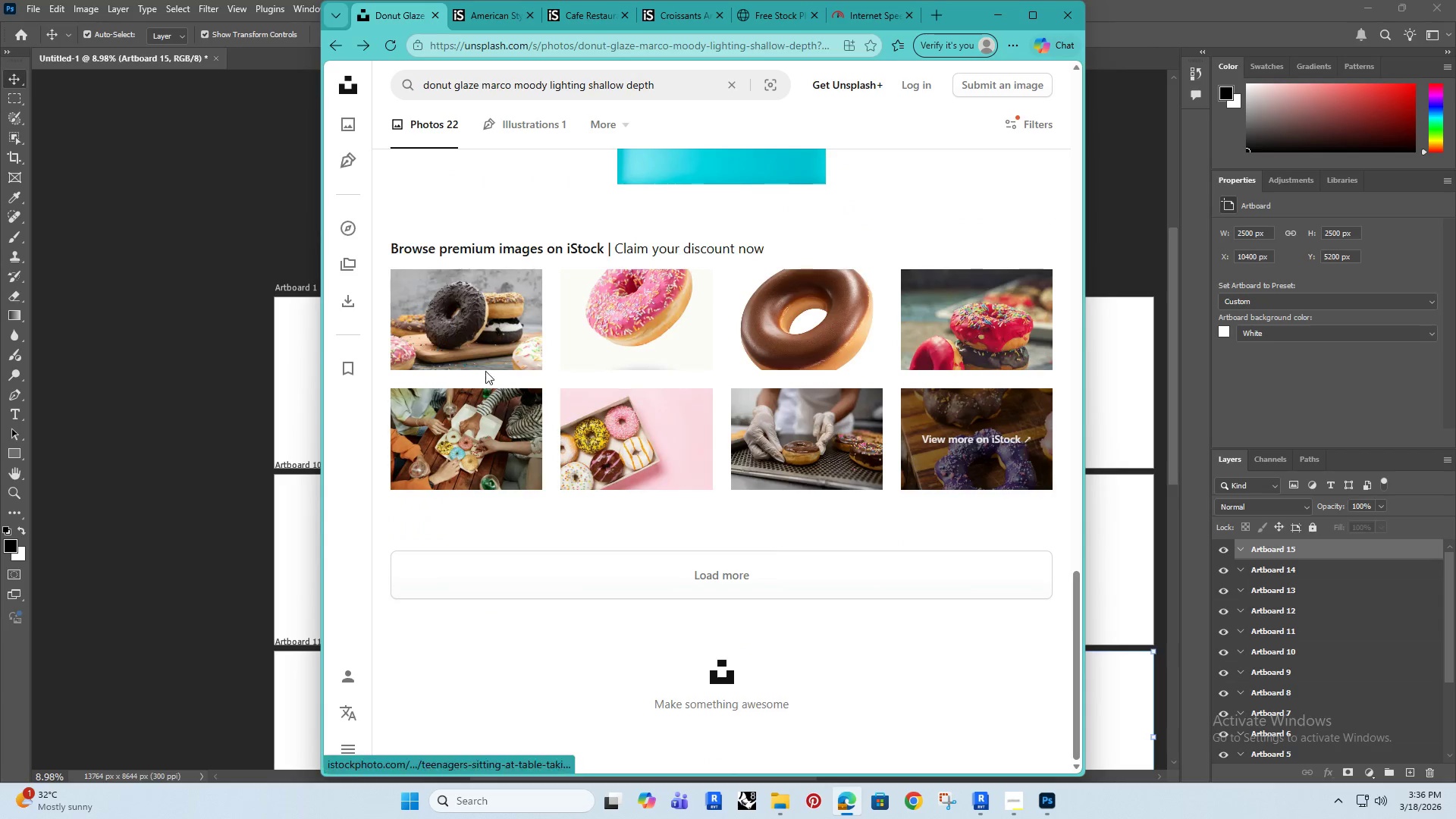 
scroll: coordinate [668, 365], scroll_direction: up, amount: 16.0
 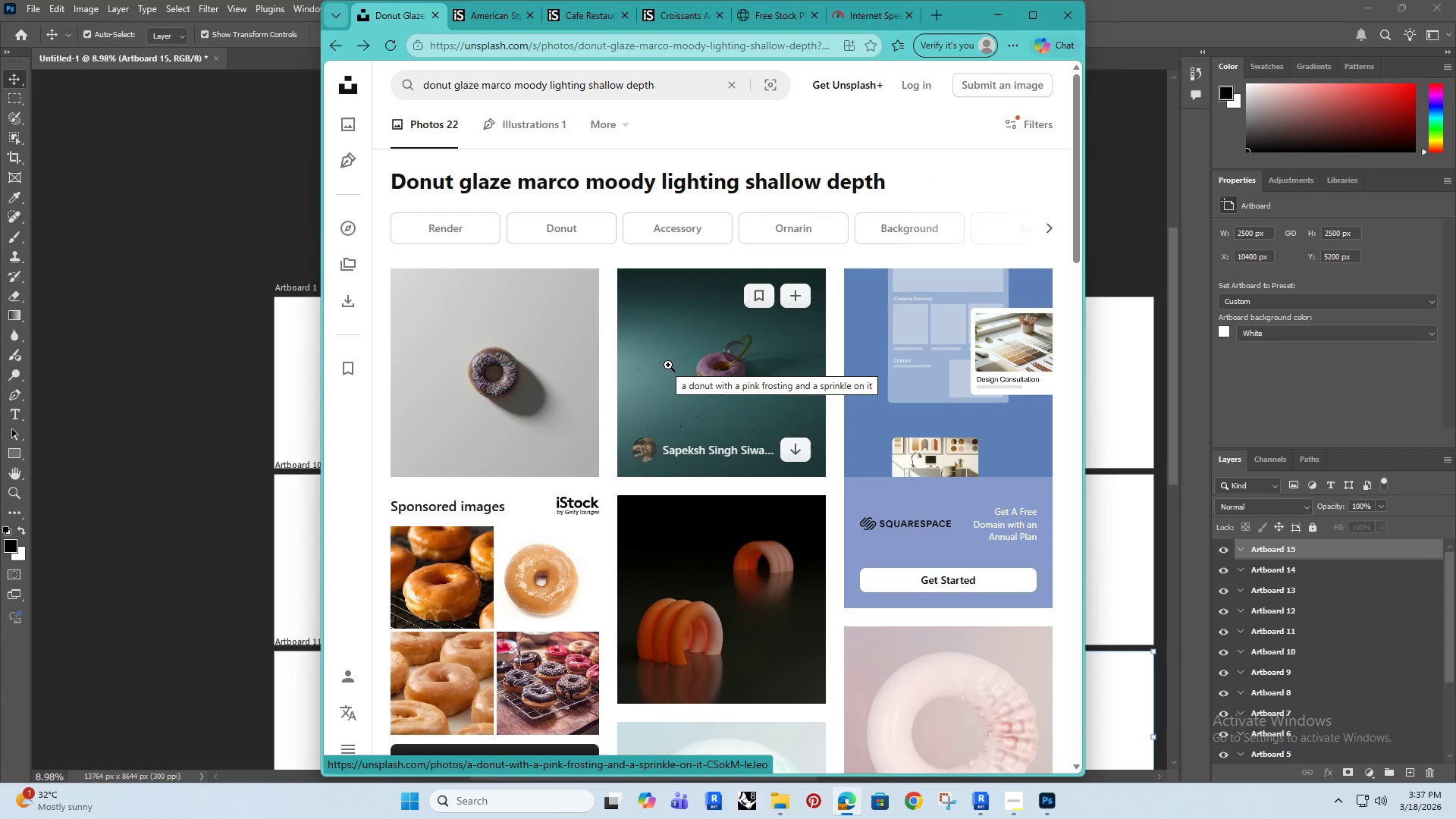 
wait(12.98)
 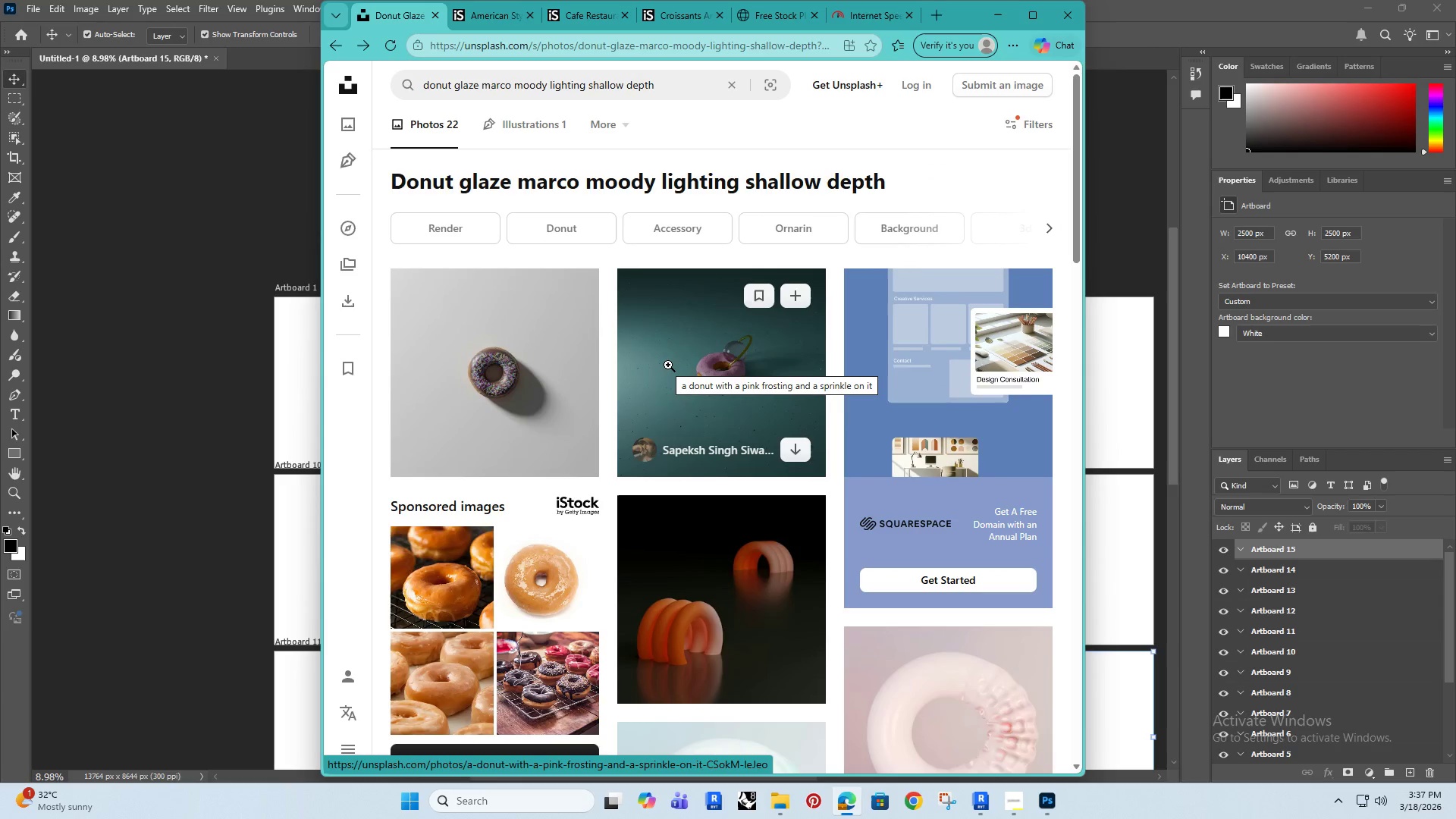 
left_click([993, 11])
 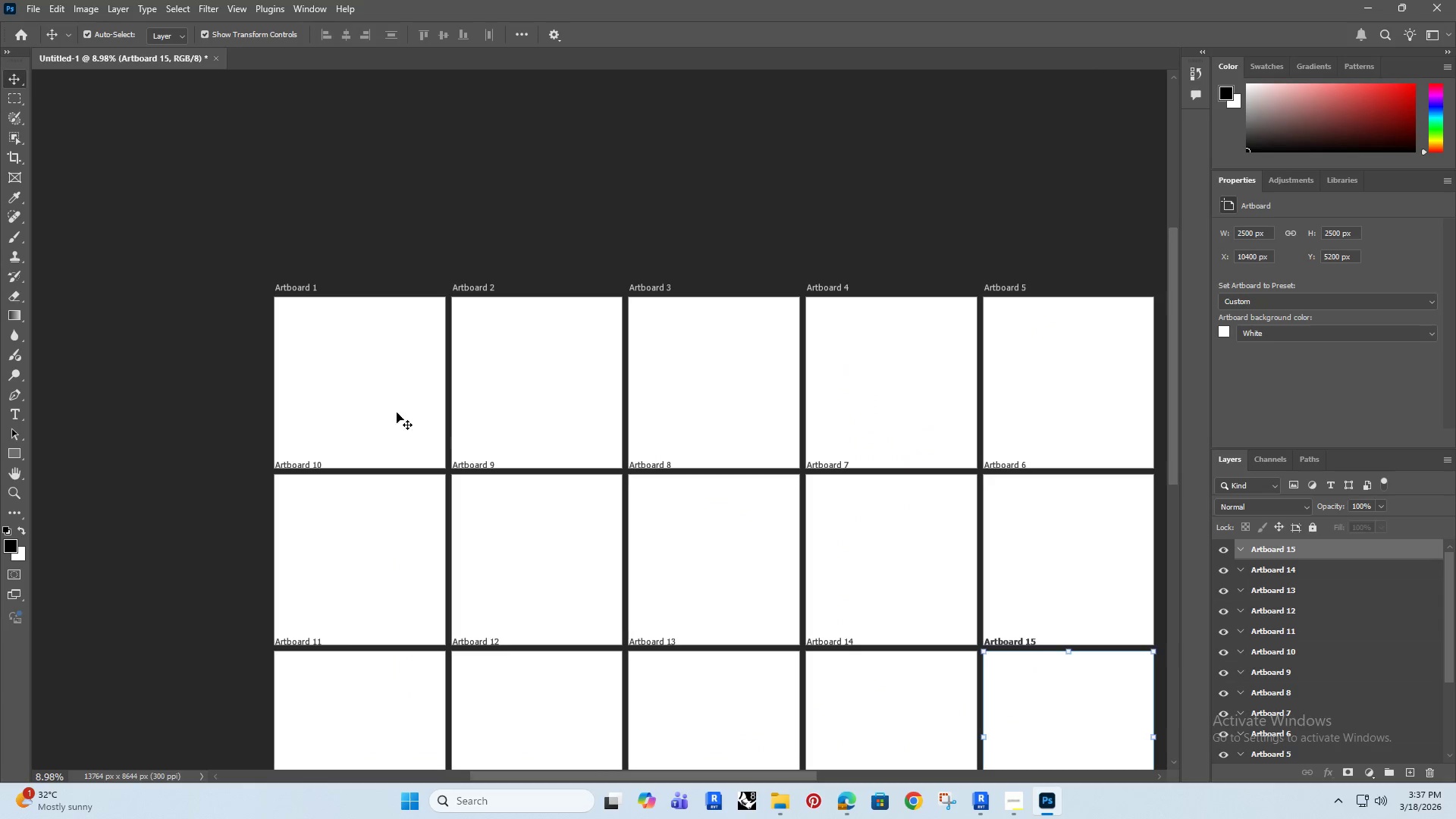 
left_click([396, 412])
 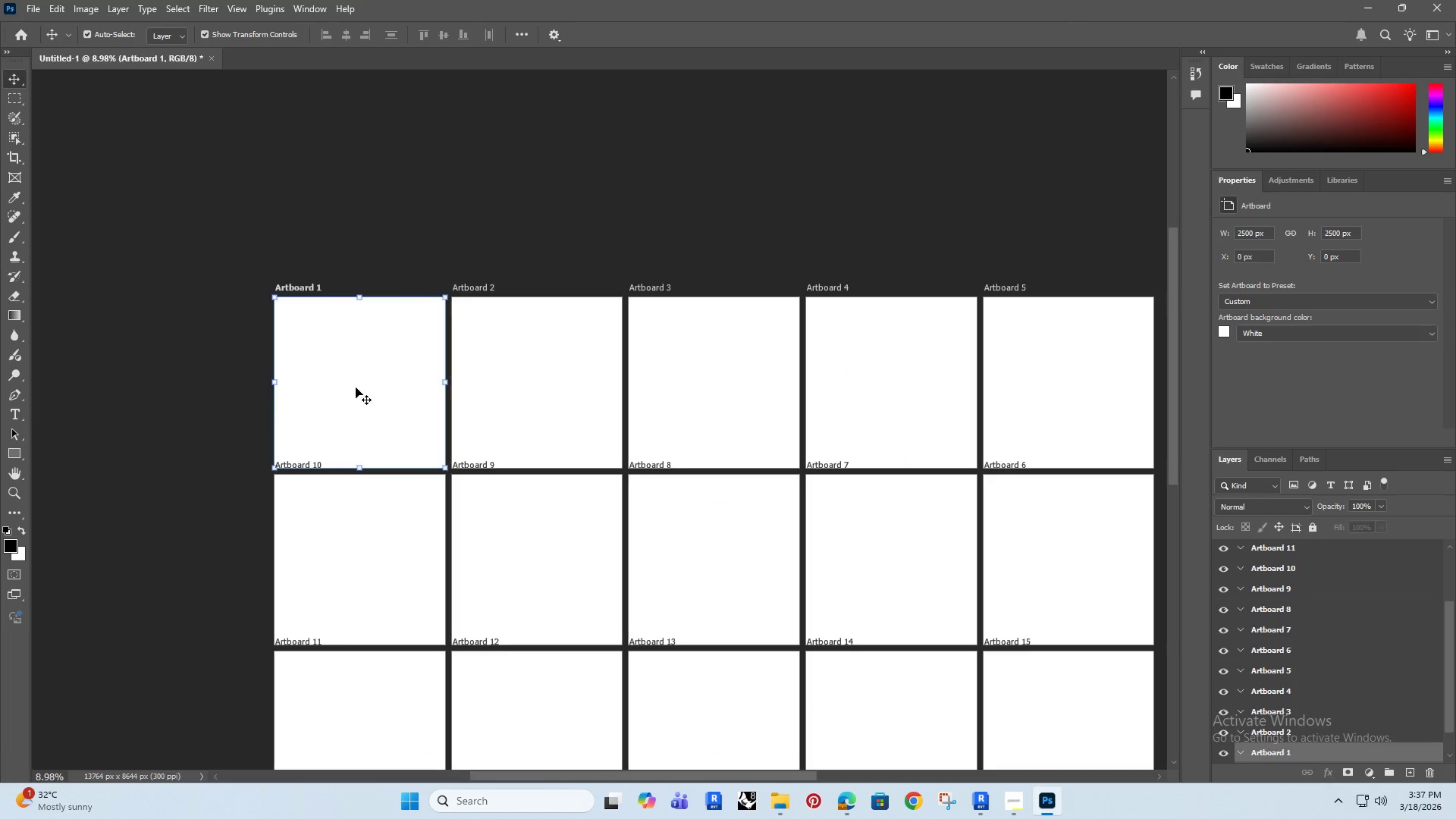 
key(Alt+AltRight)
 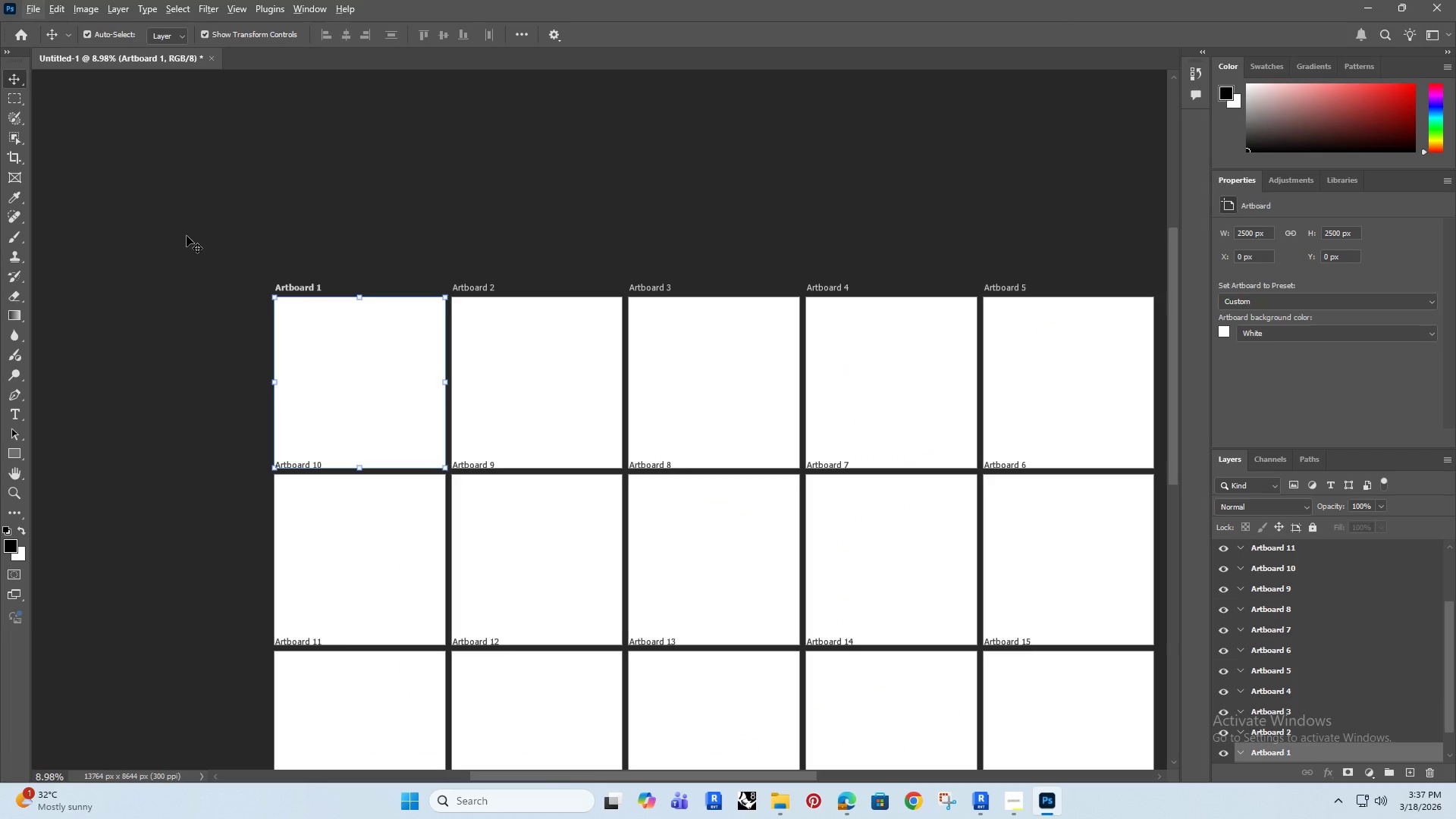 
left_click([185, 234])
 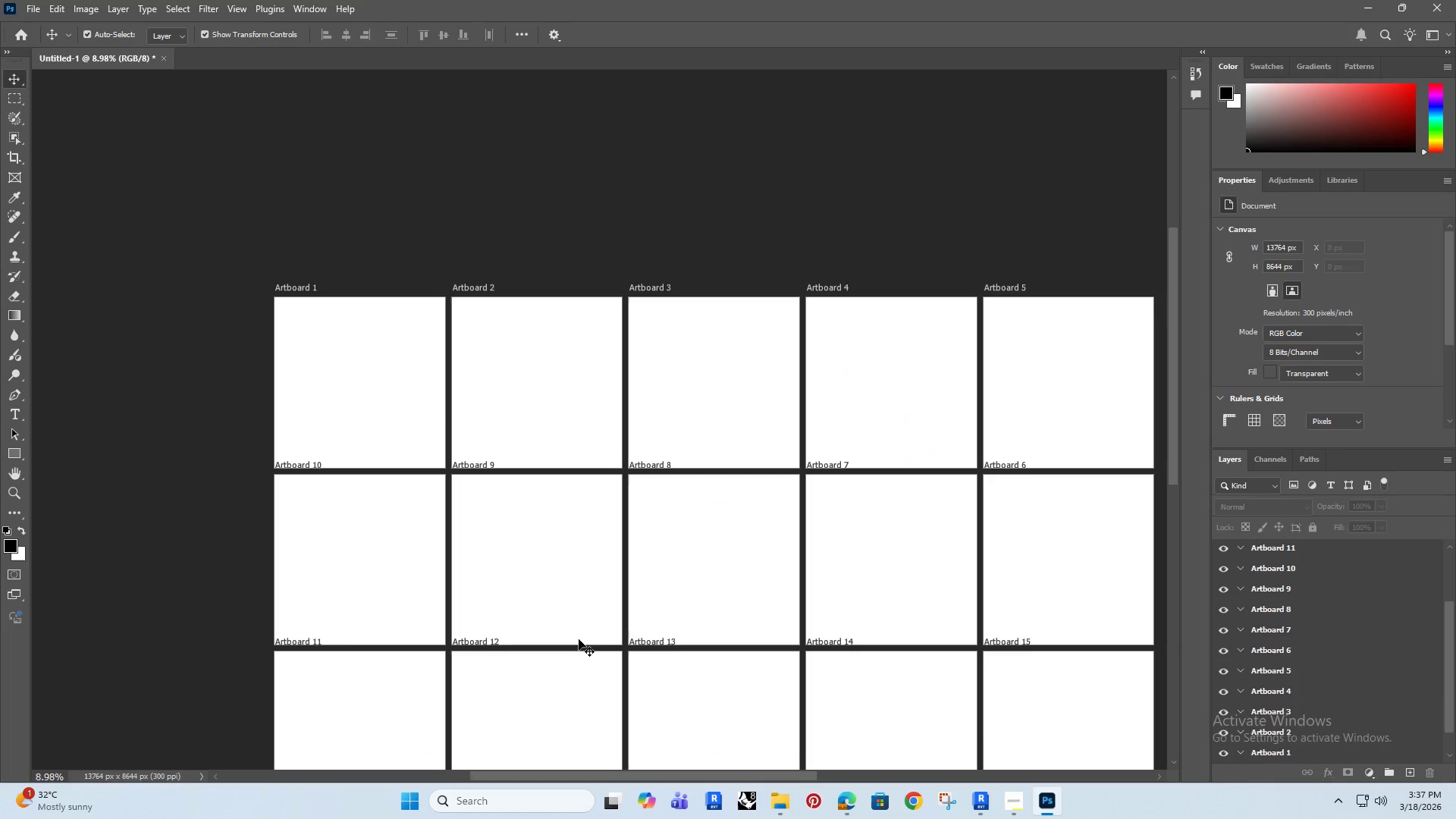 
left_click([788, 806])
 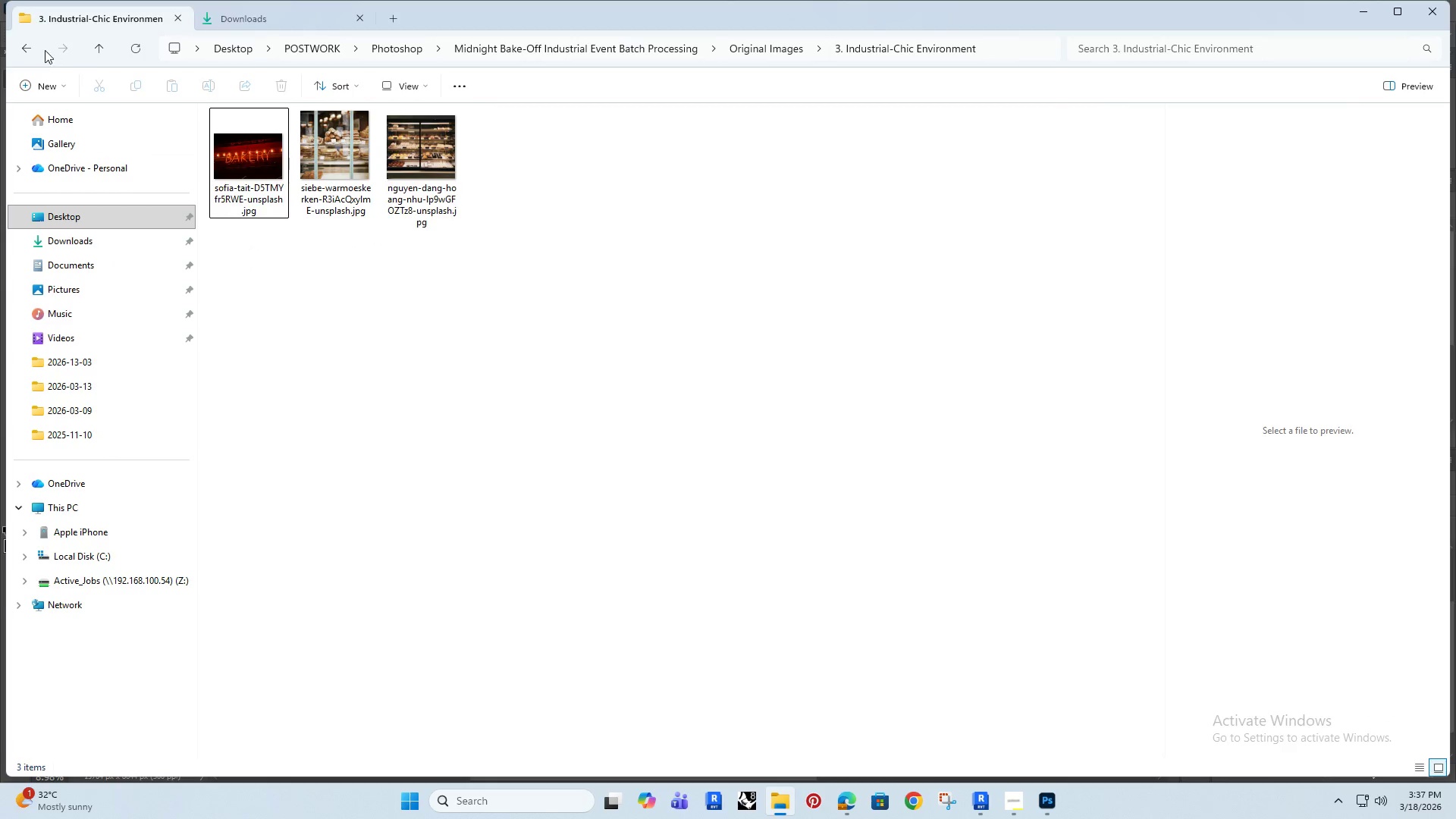 
left_click([21, 49])
 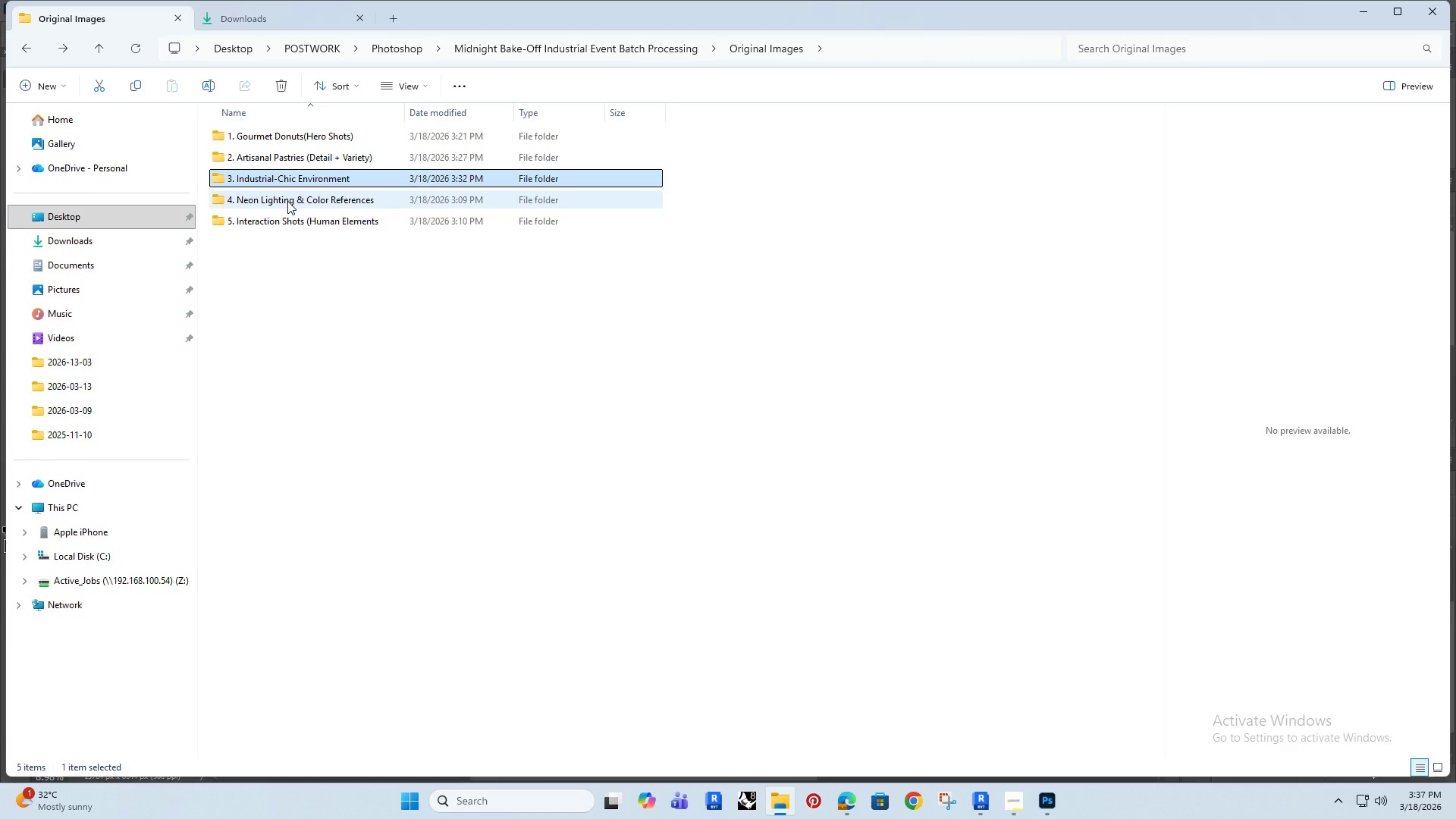 
double_click([287, 201])
 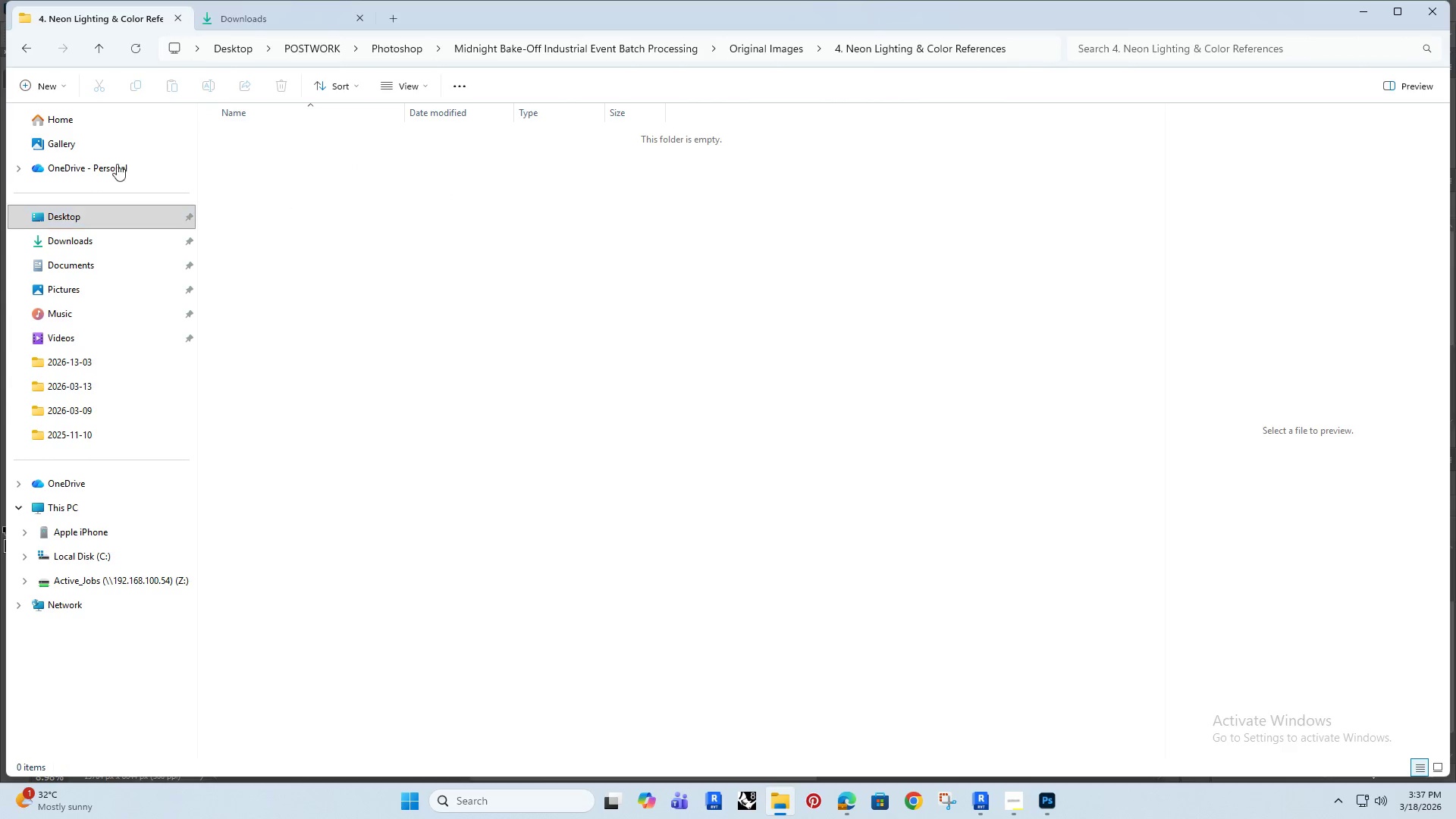 
left_click([240, 14])
 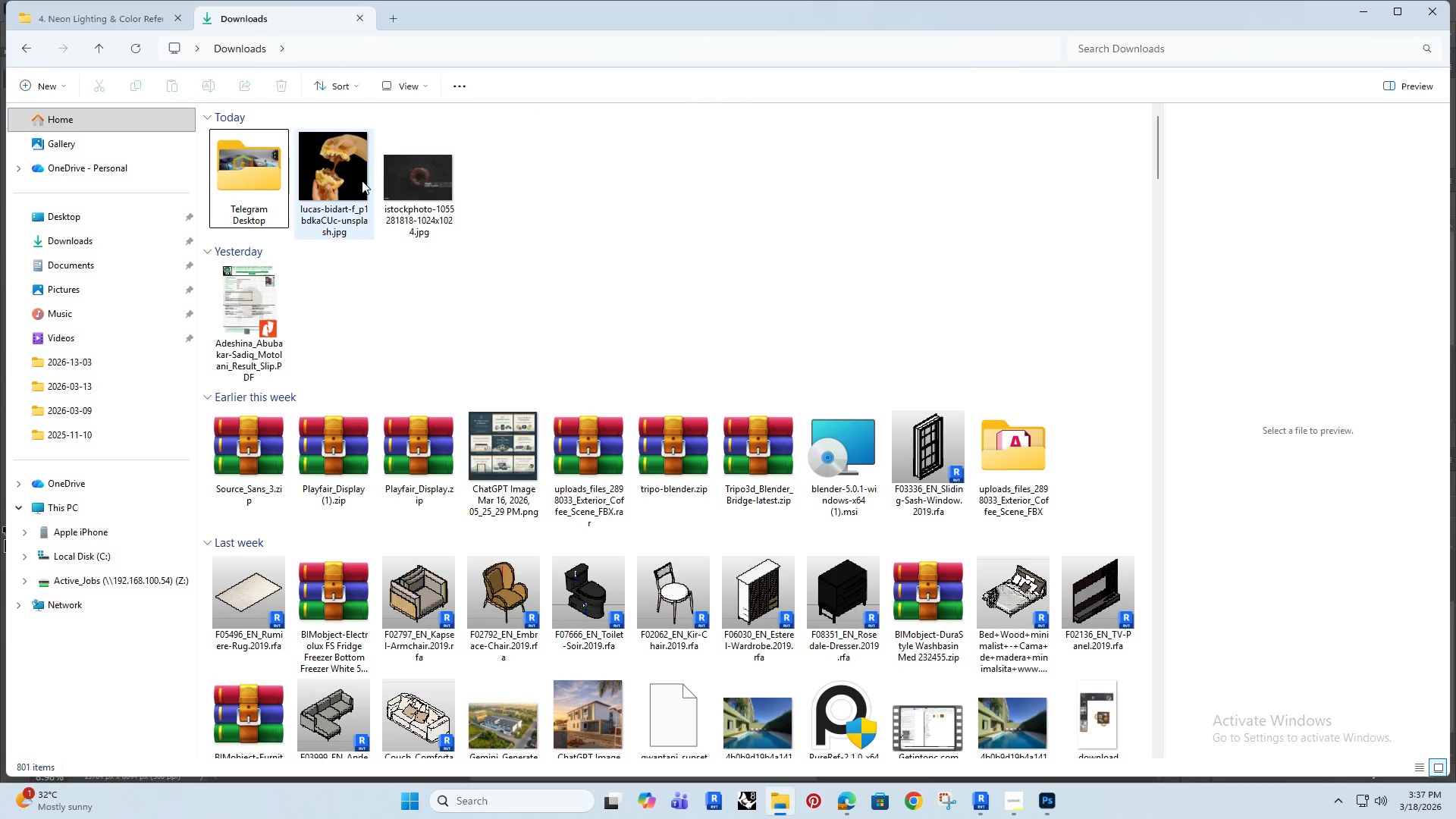 
left_click([350, 174])
 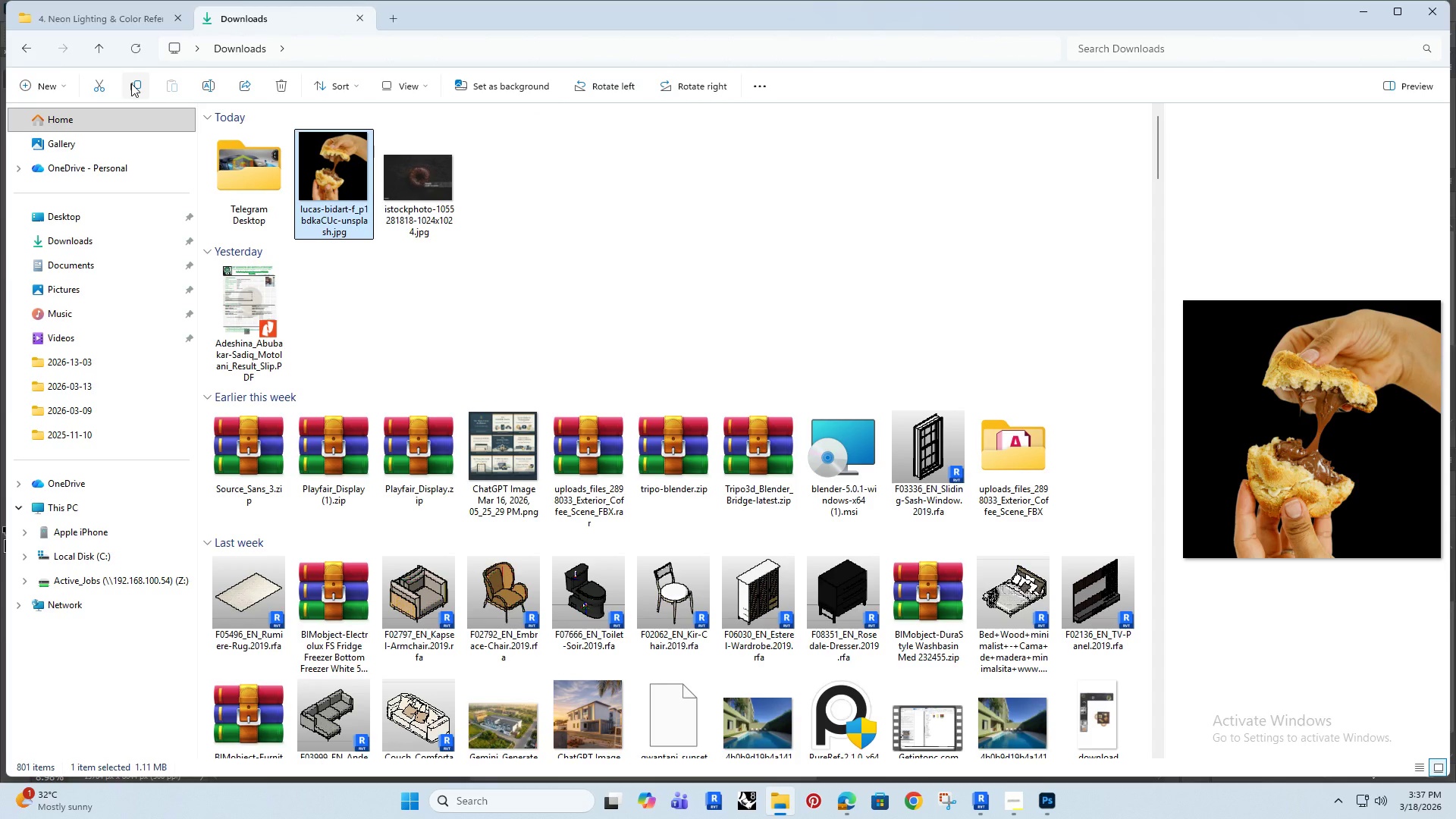 
left_click([134, 83])
 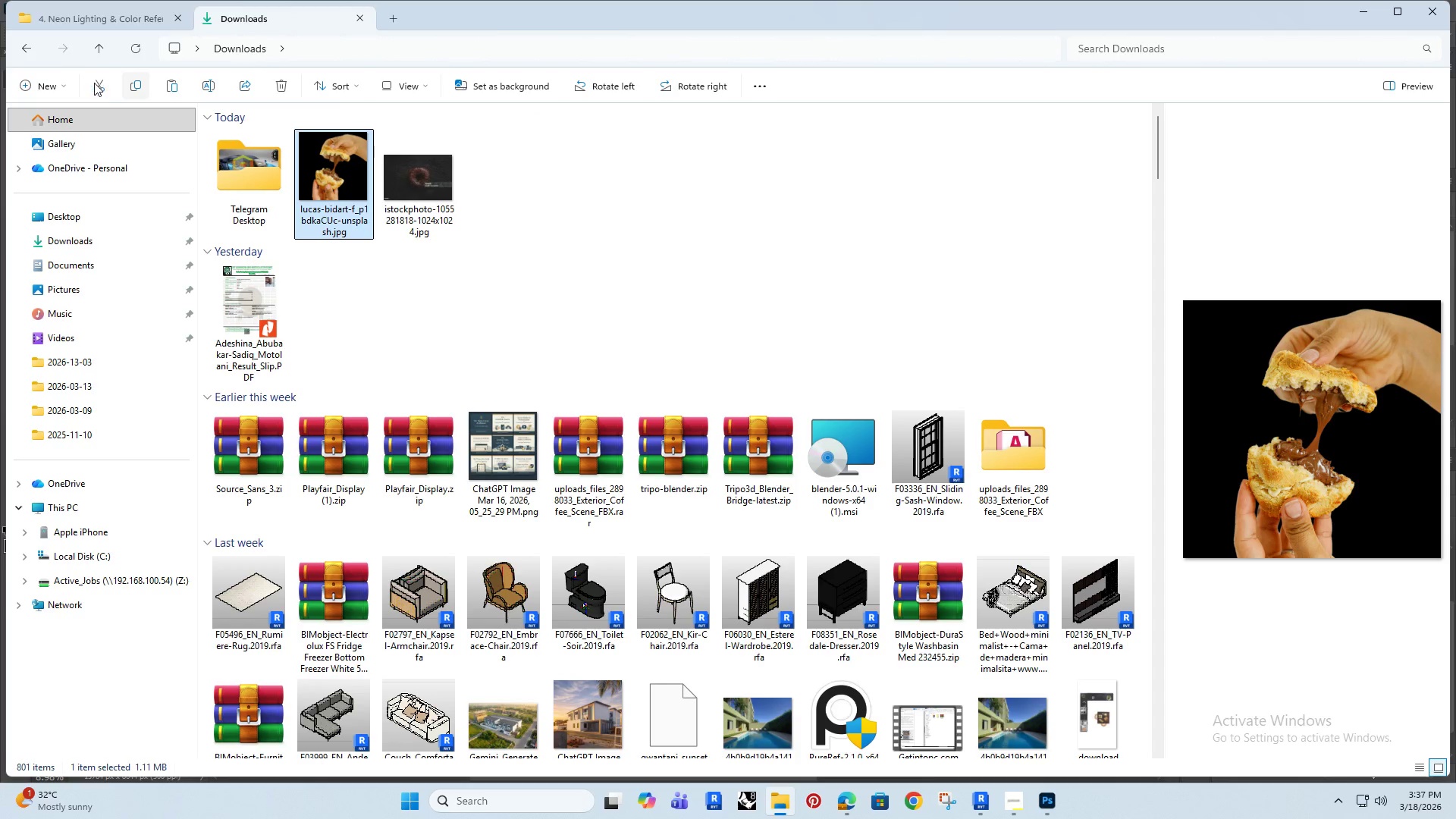 
double_click([89, 32])
 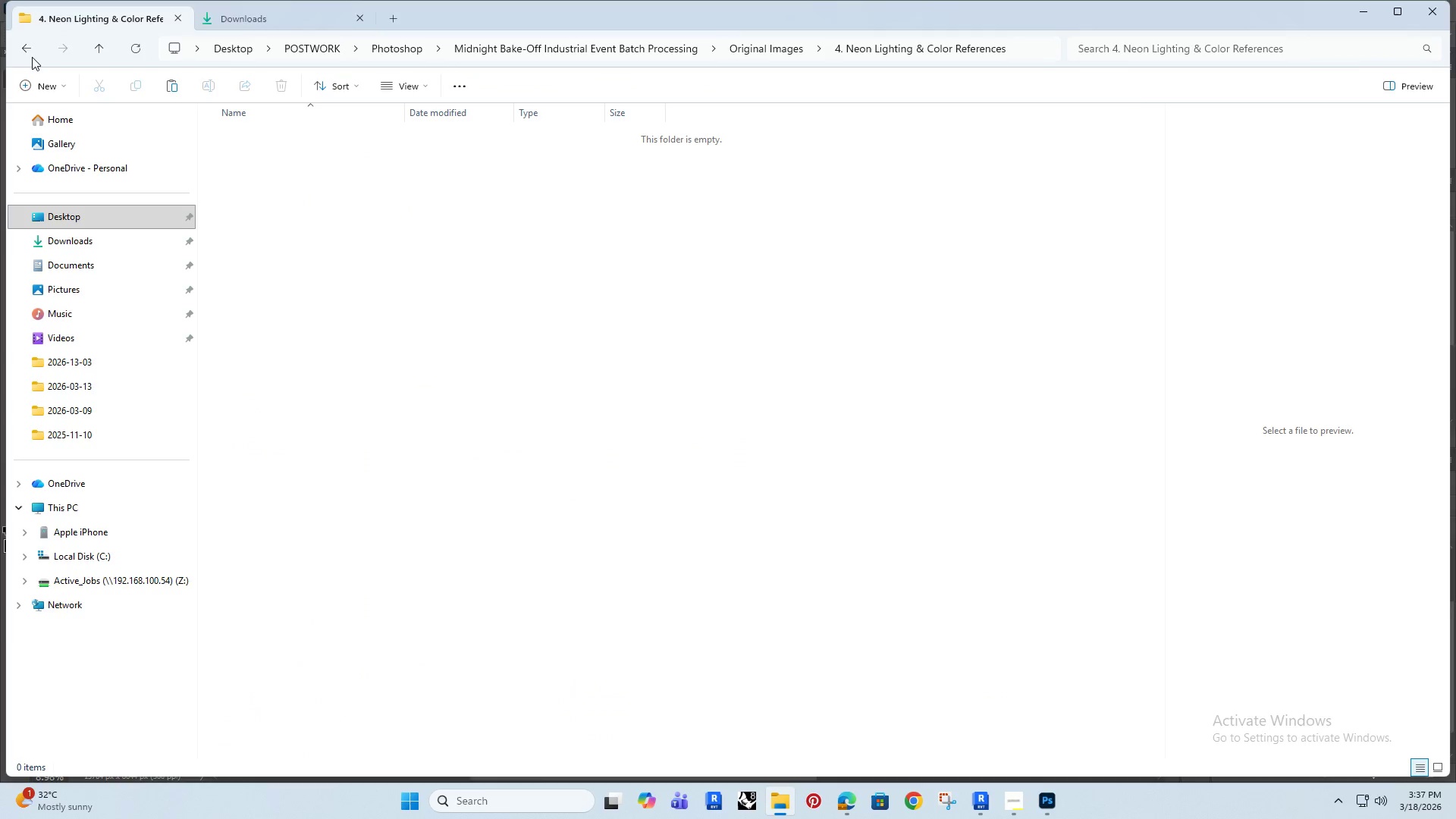 
left_click([17, 39])
 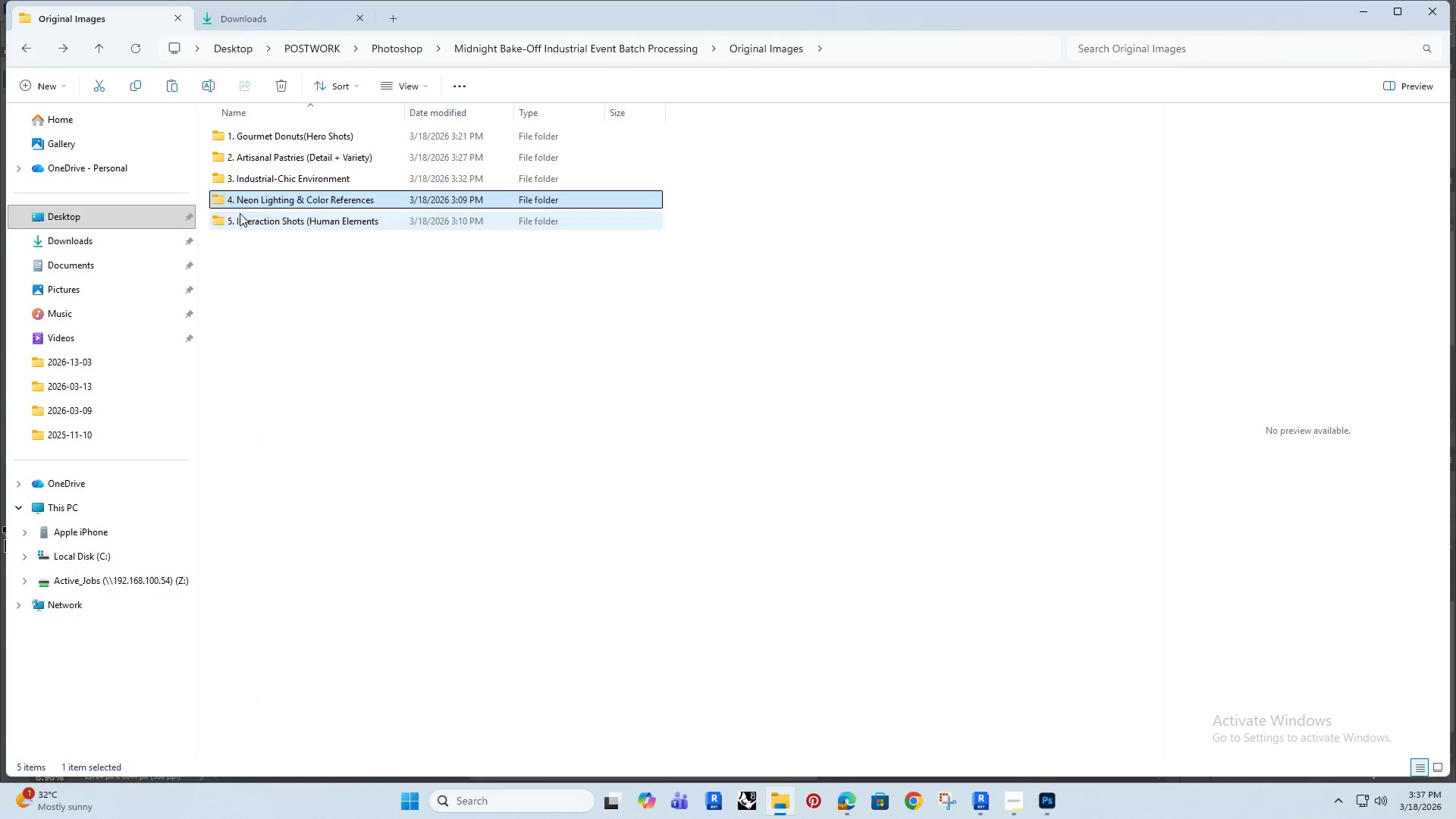 
double_click([240, 213])
 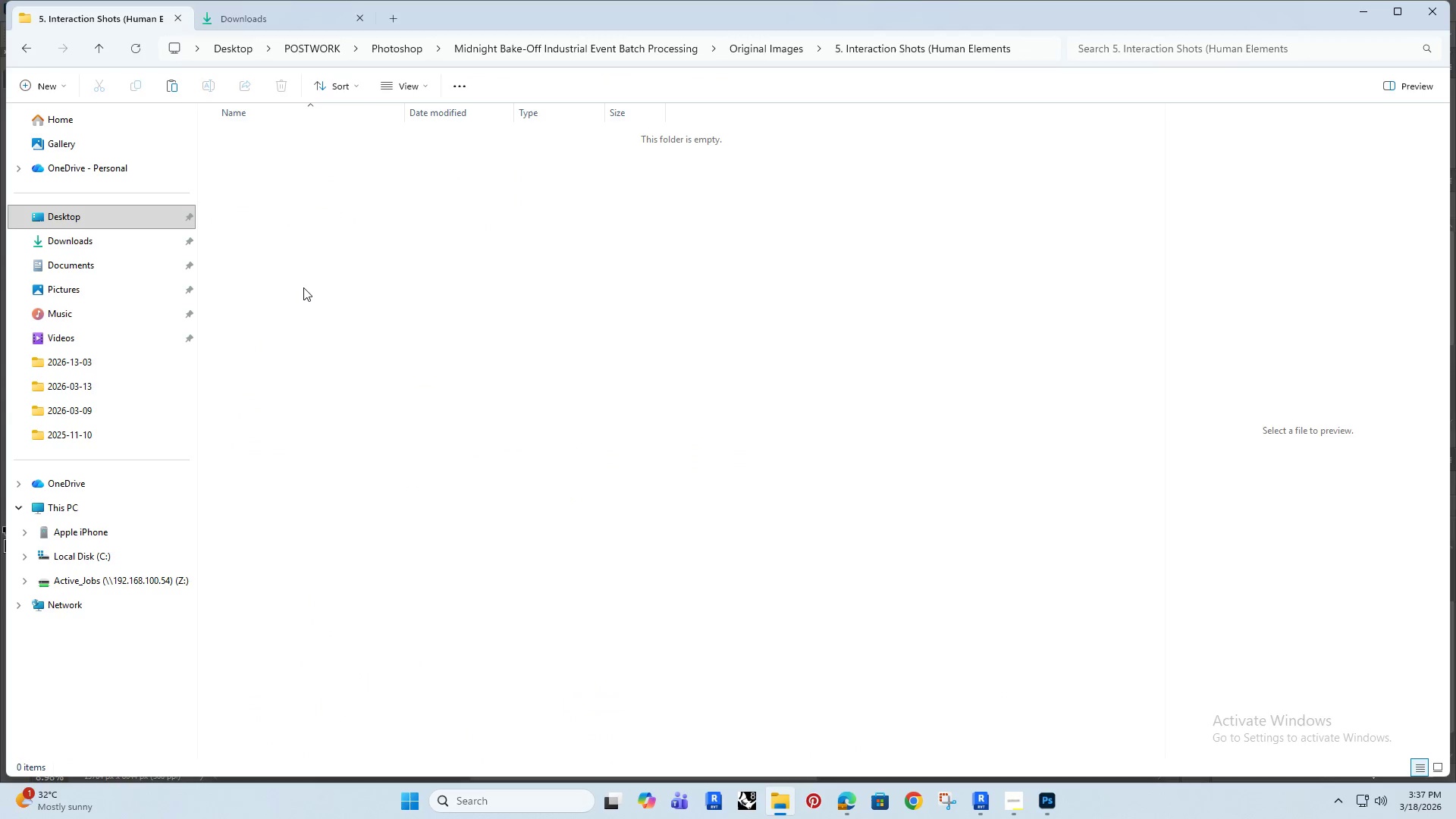 
triple_click([303, 287])
 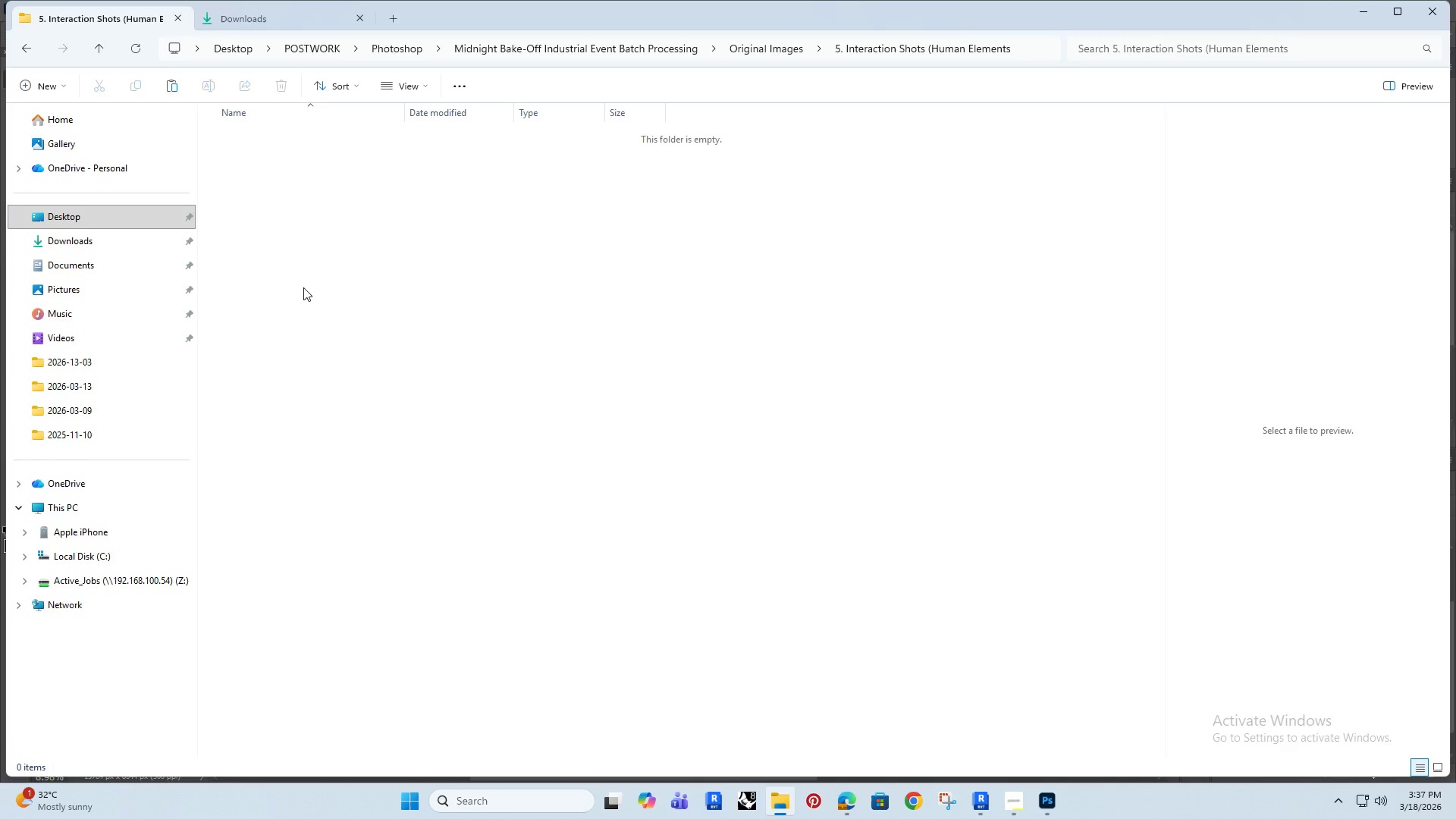 
key(Control+ControlLeft)
 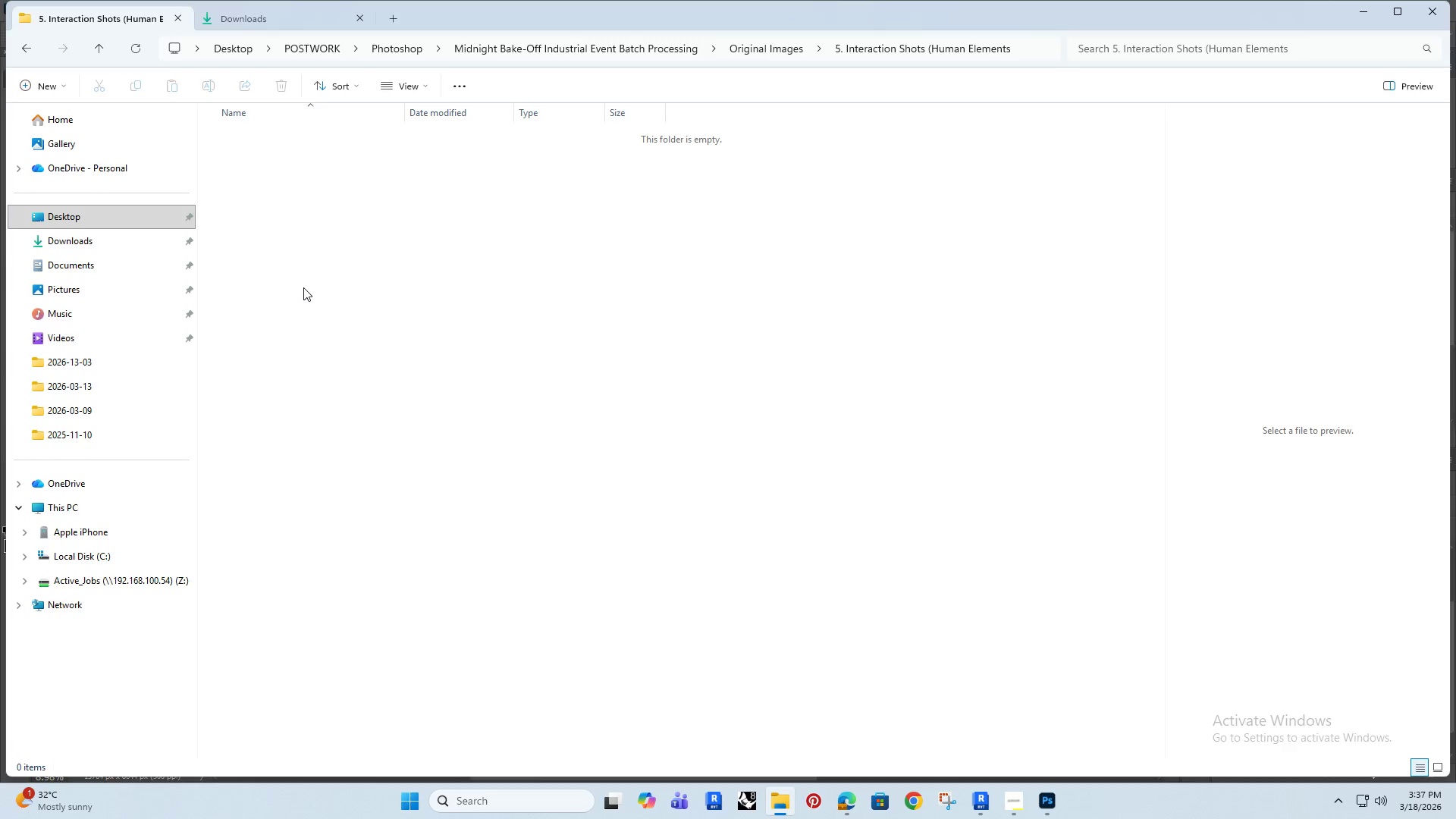 
key(Control+V)
 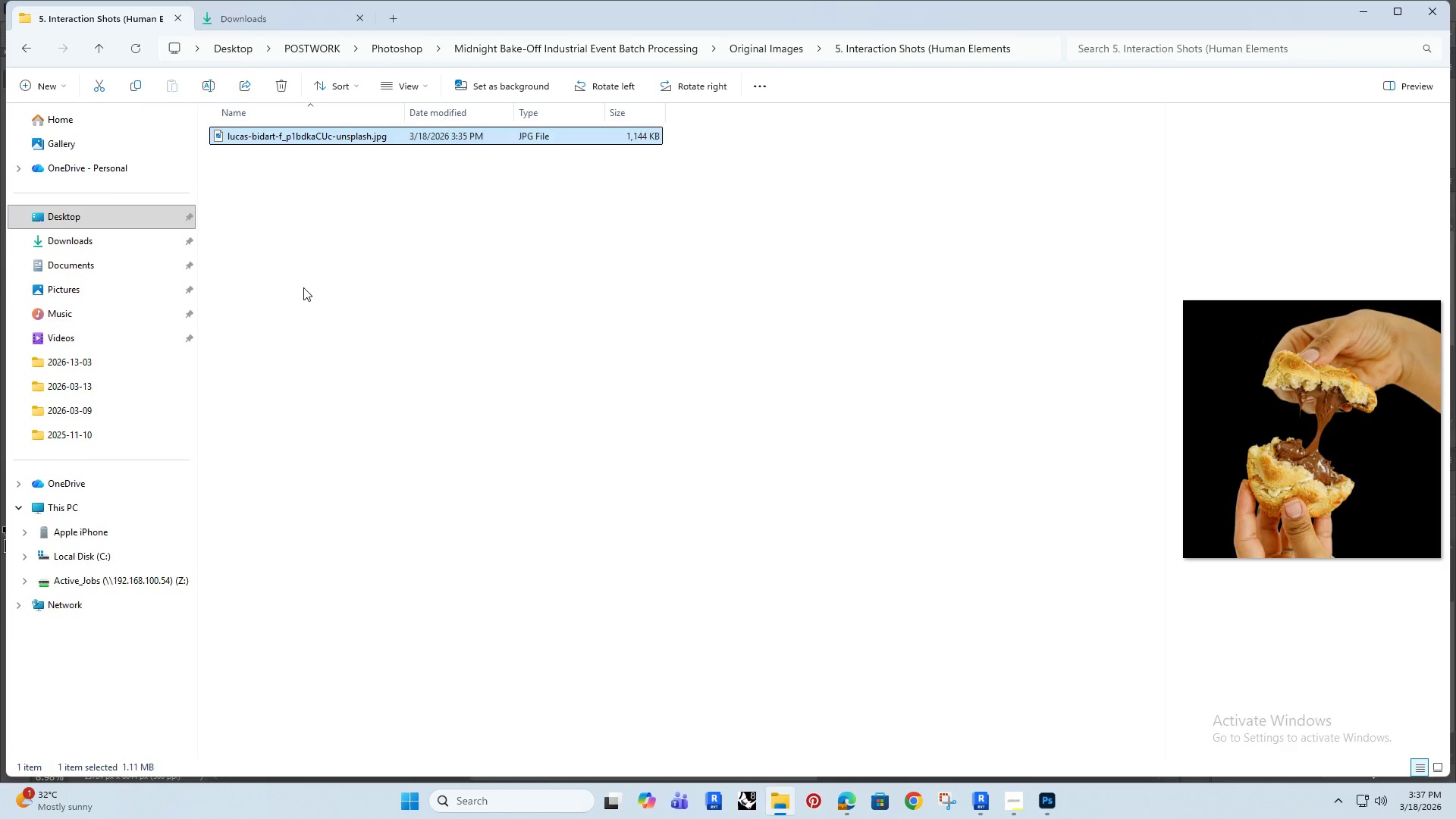 
left_click([303, 287])
 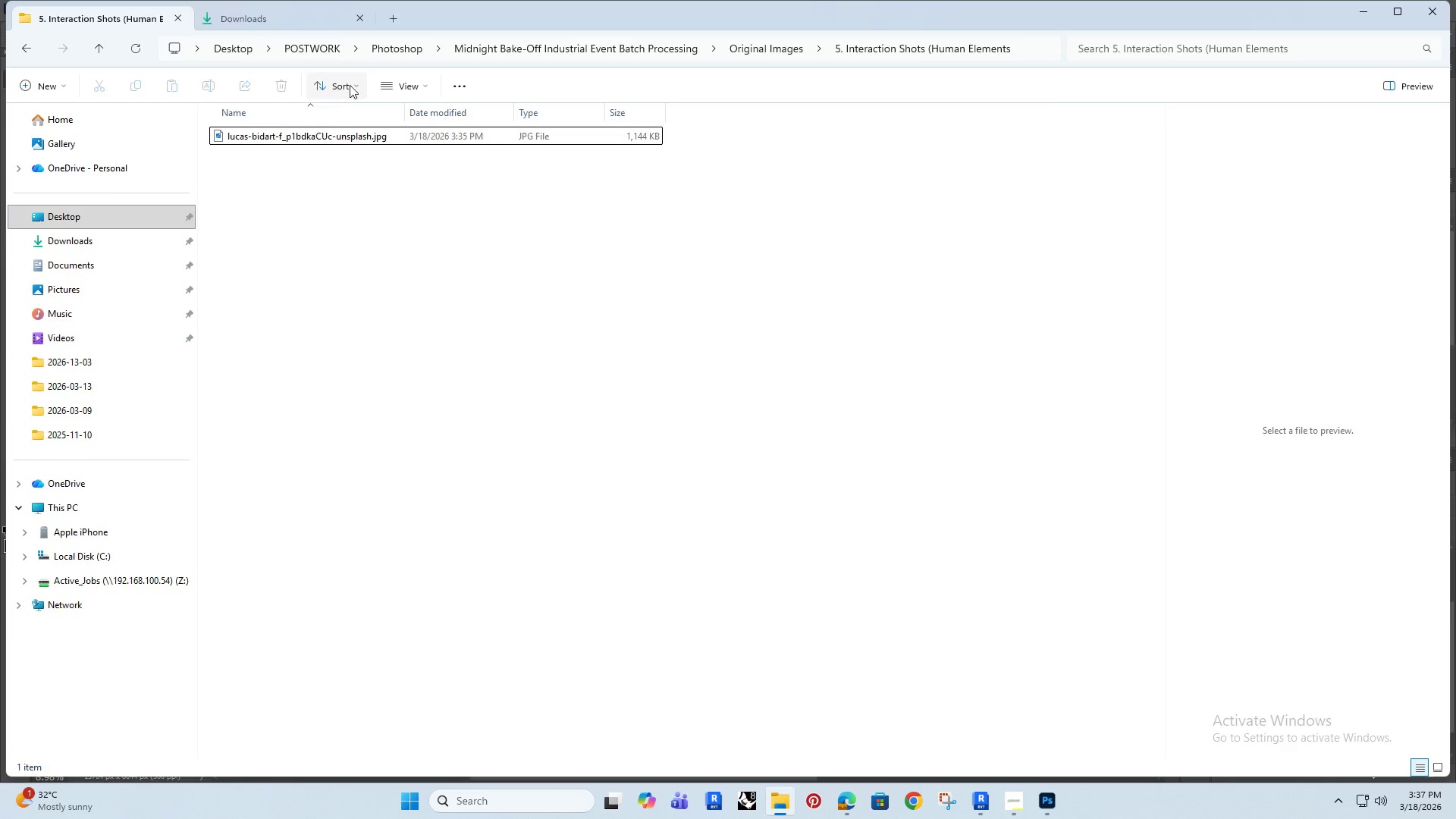 
left_click([397, 83])
 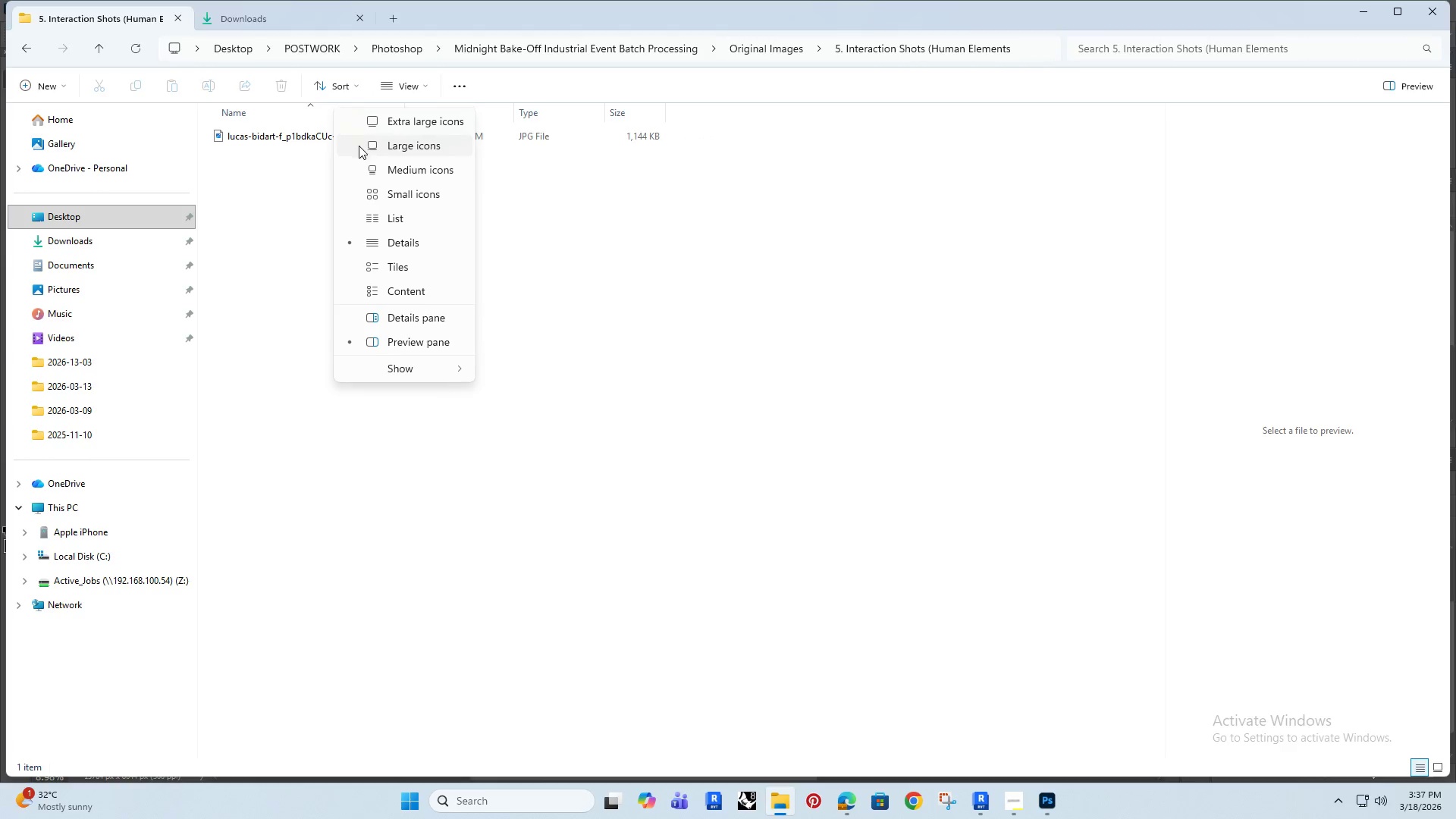 
left_click([388, 140])
 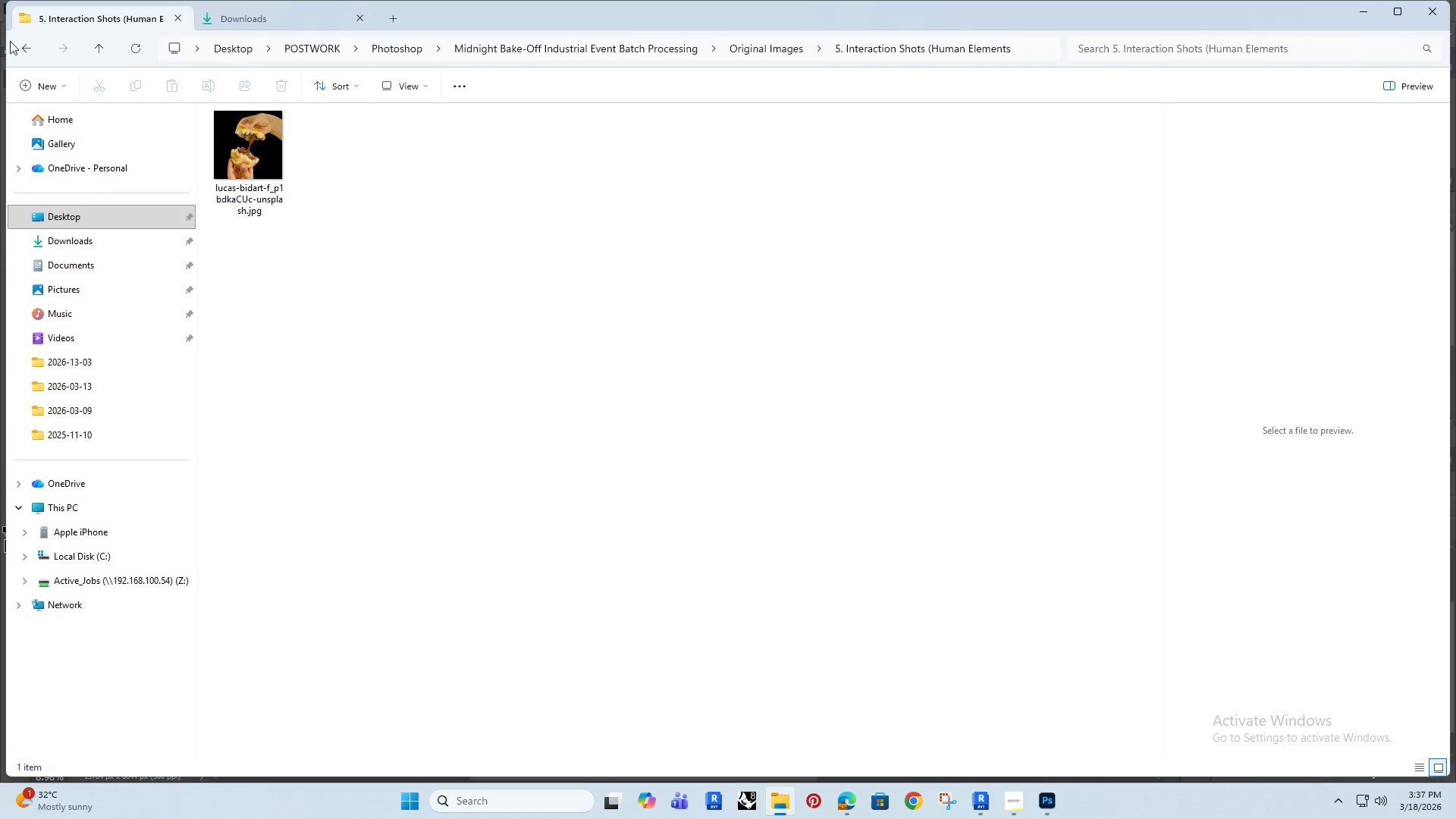 
left_click([30, 45])
 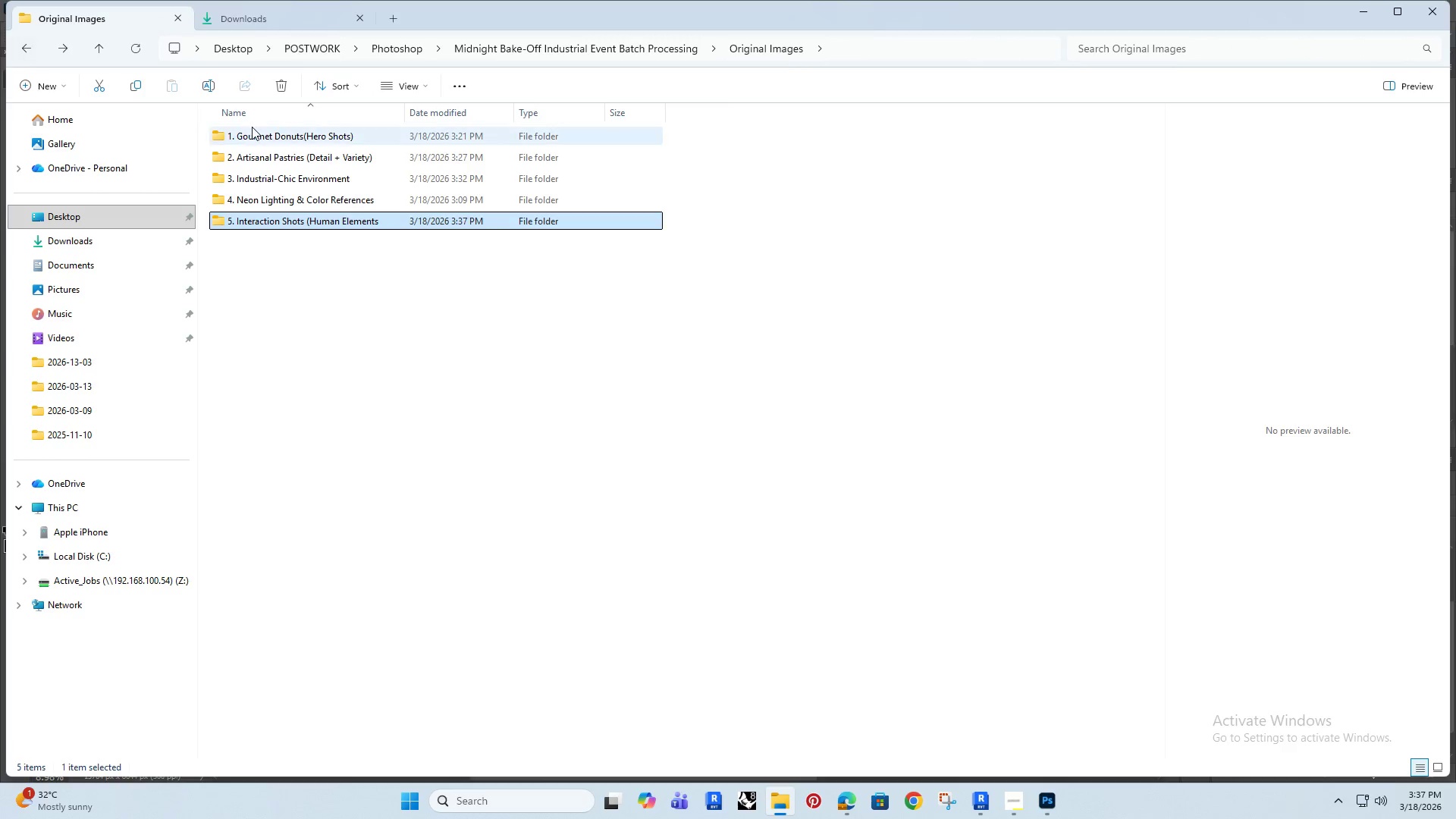 
double_click([256, 127])
 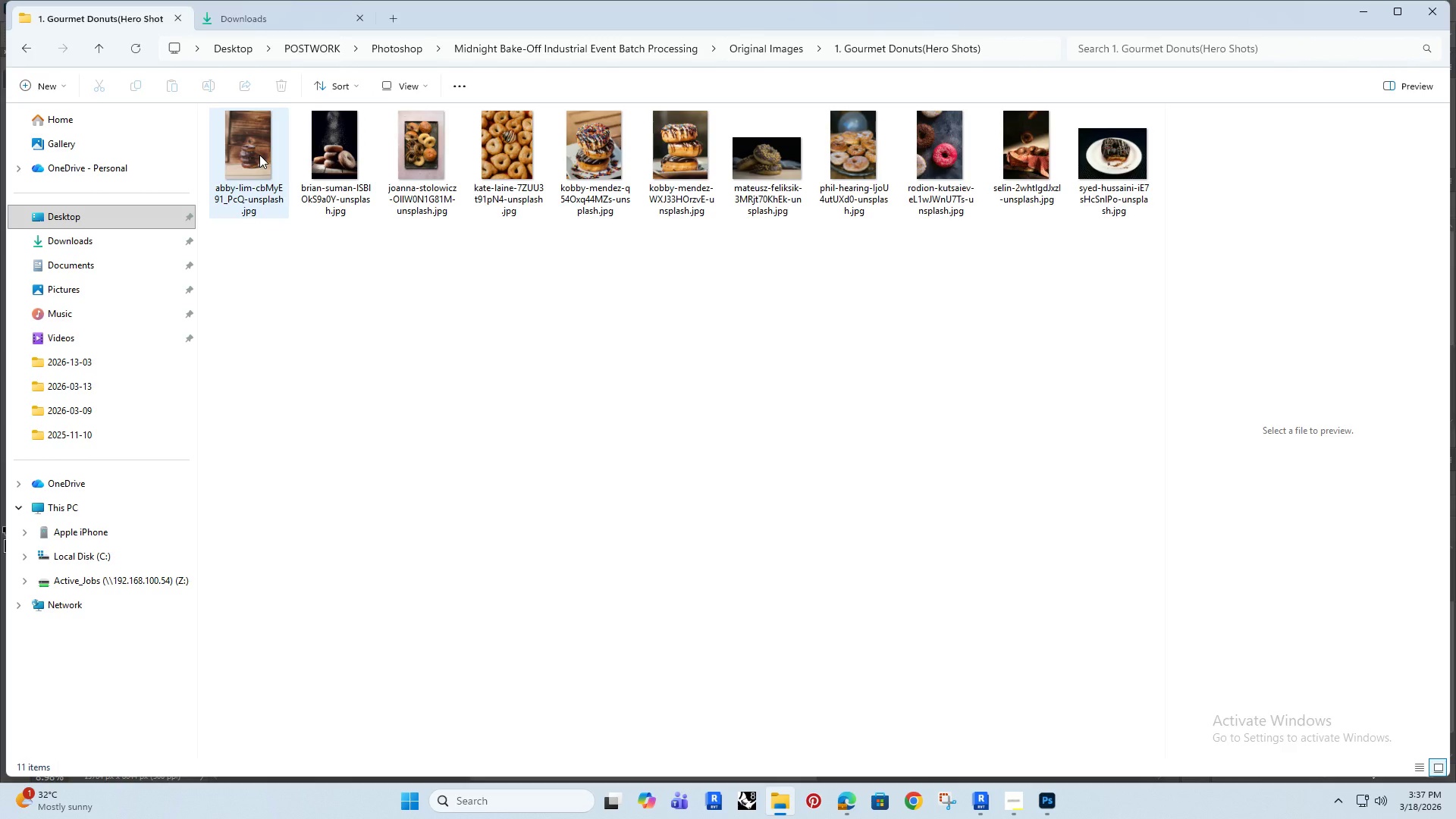 
left_click([259, 155])
 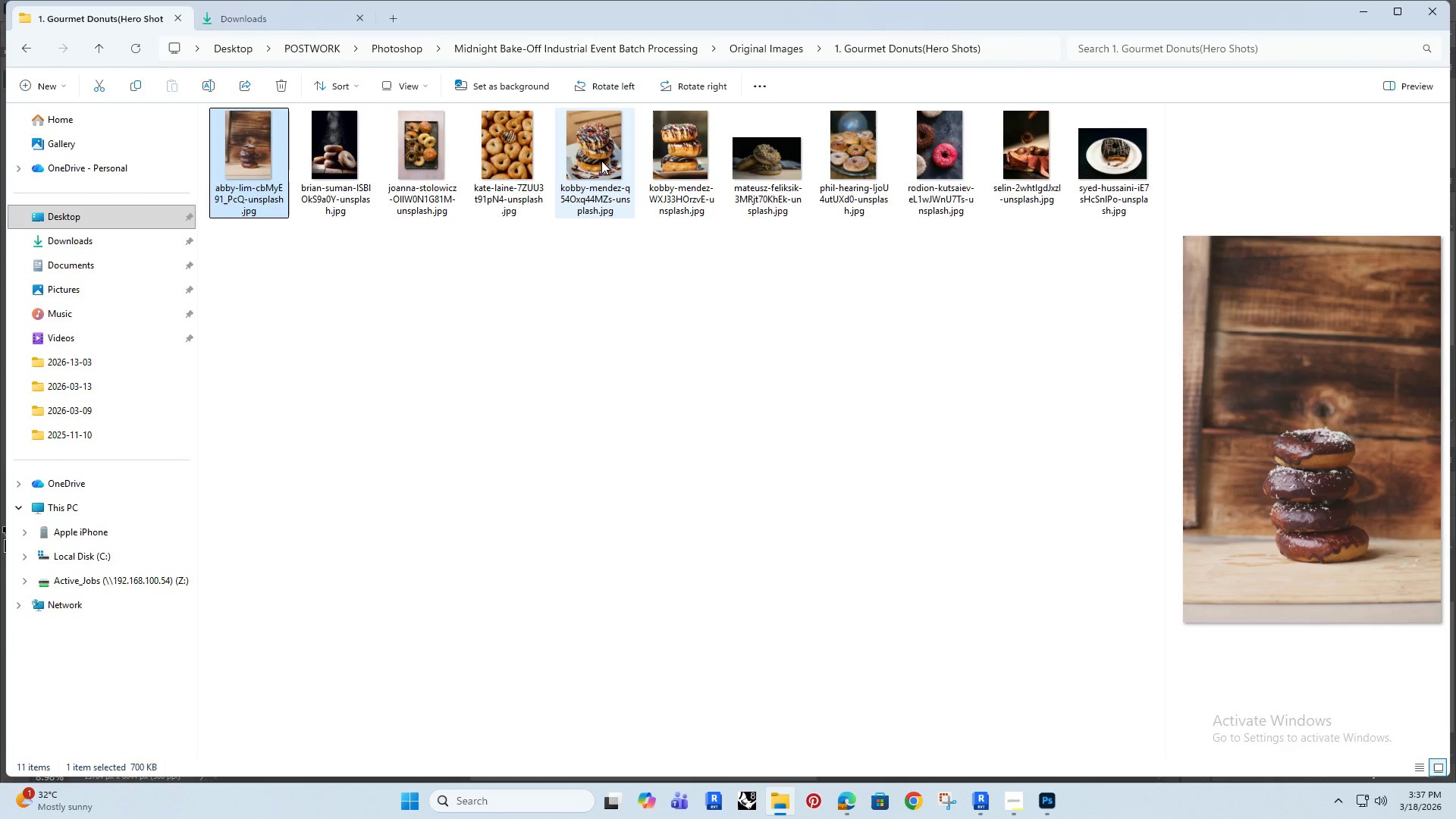 
wait(5.16)
 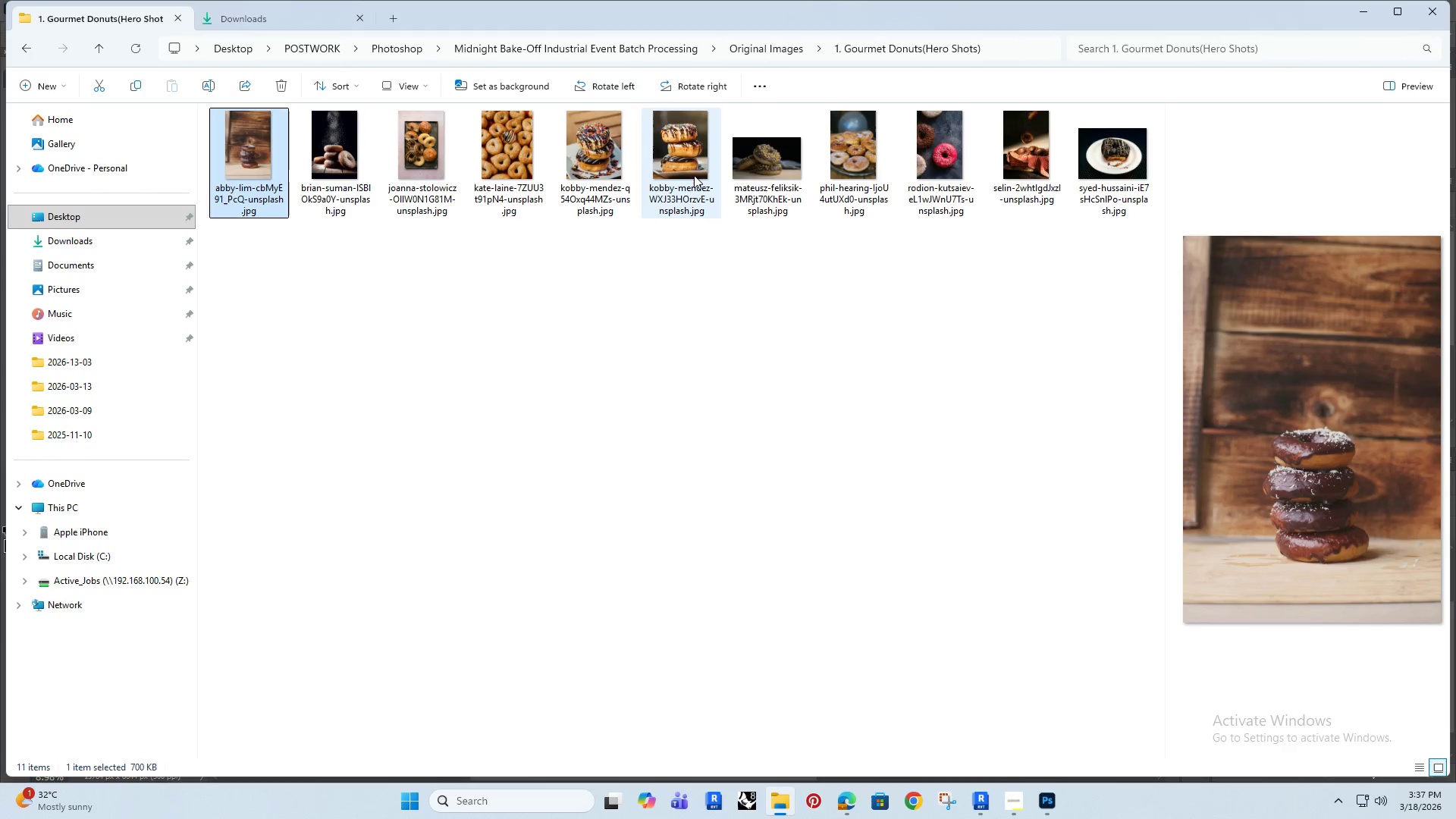 
left_click([768, 159])
 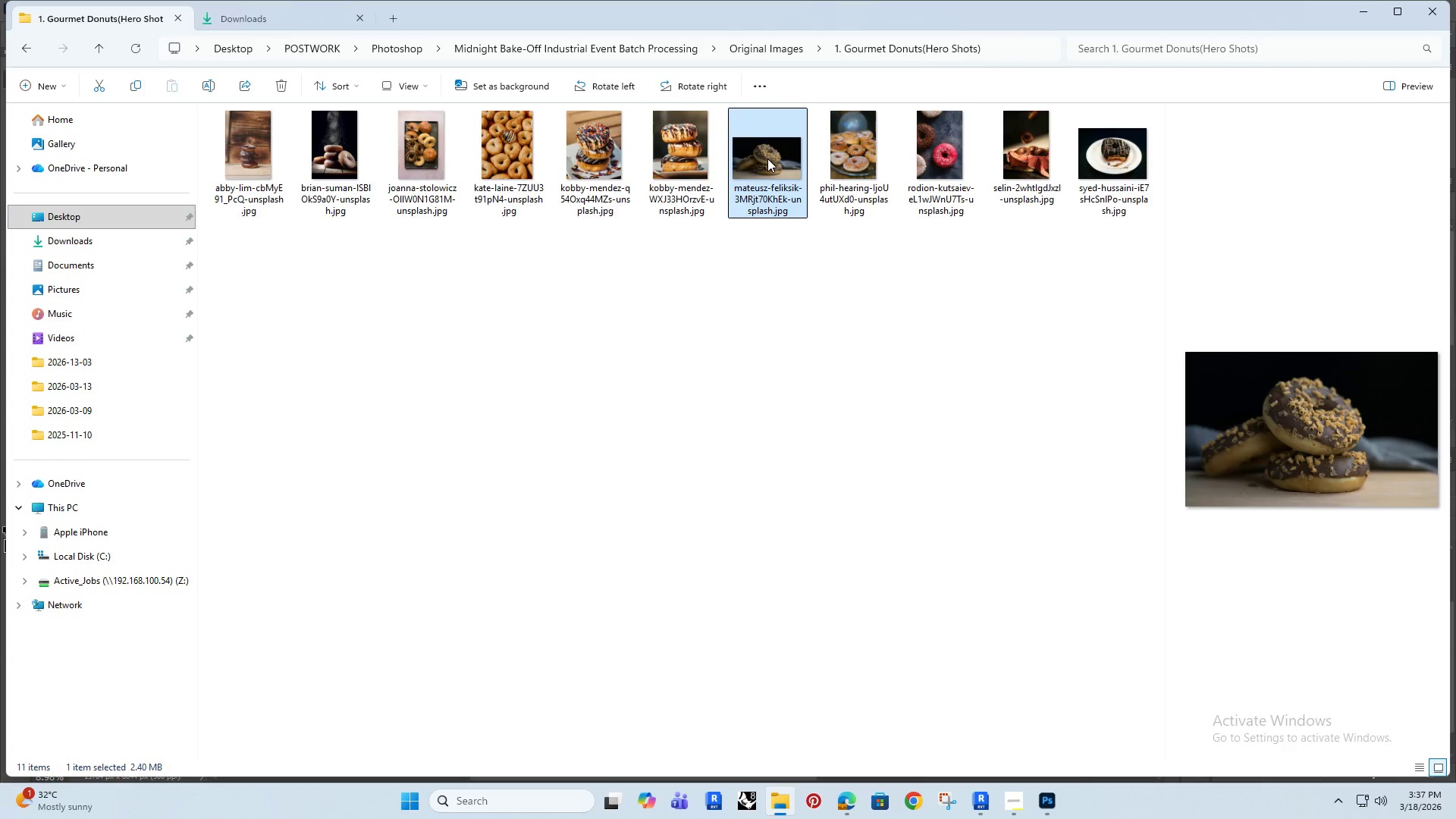 
left_click_drag(start_coordinate=[767, 145], to_coordinate=[348, 393])
 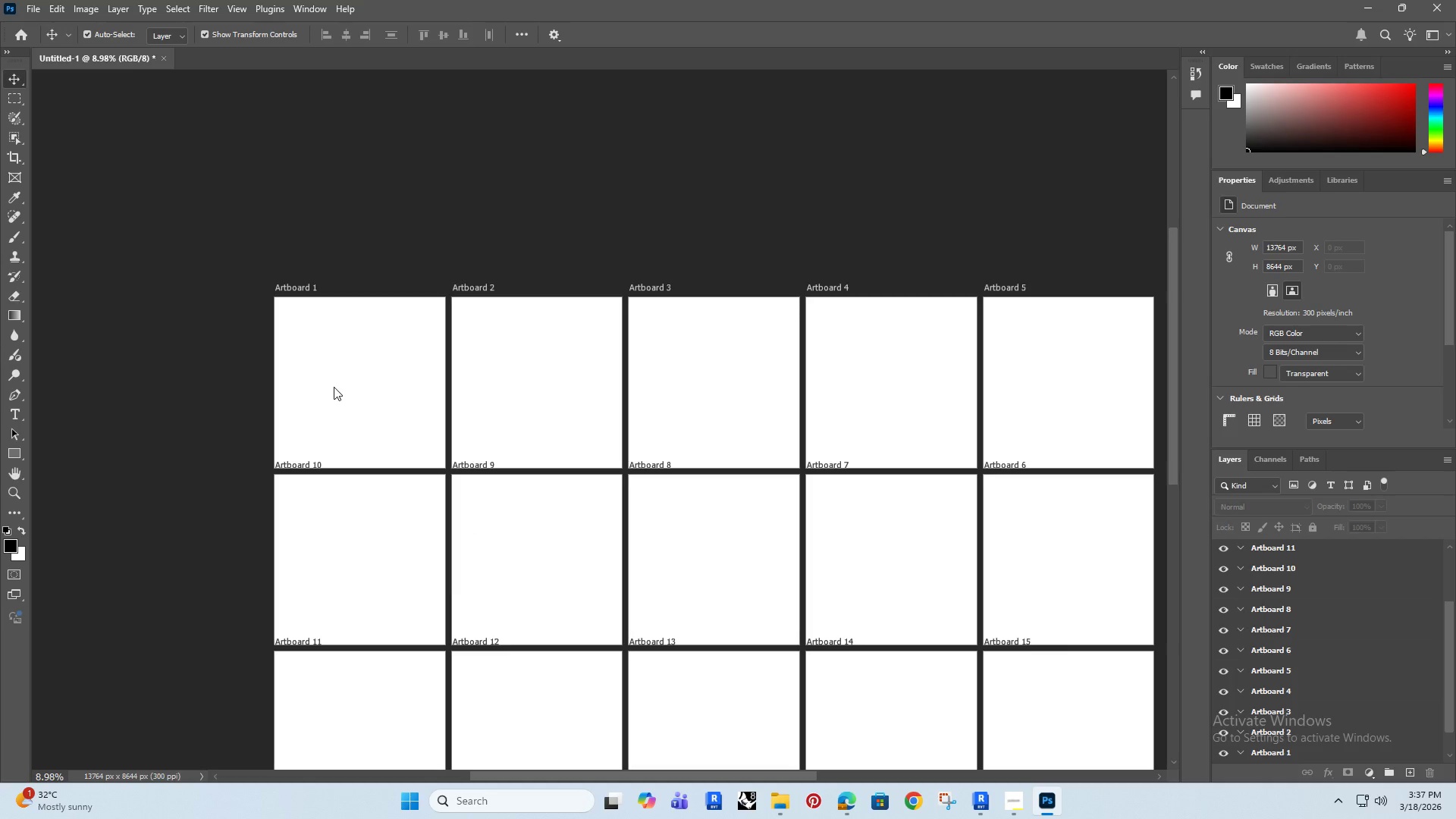 
hold_key(key=AltRight, duration=0.88)
scroll: coordinate [323, 381], scroll_direction: up, amount: 5.0
 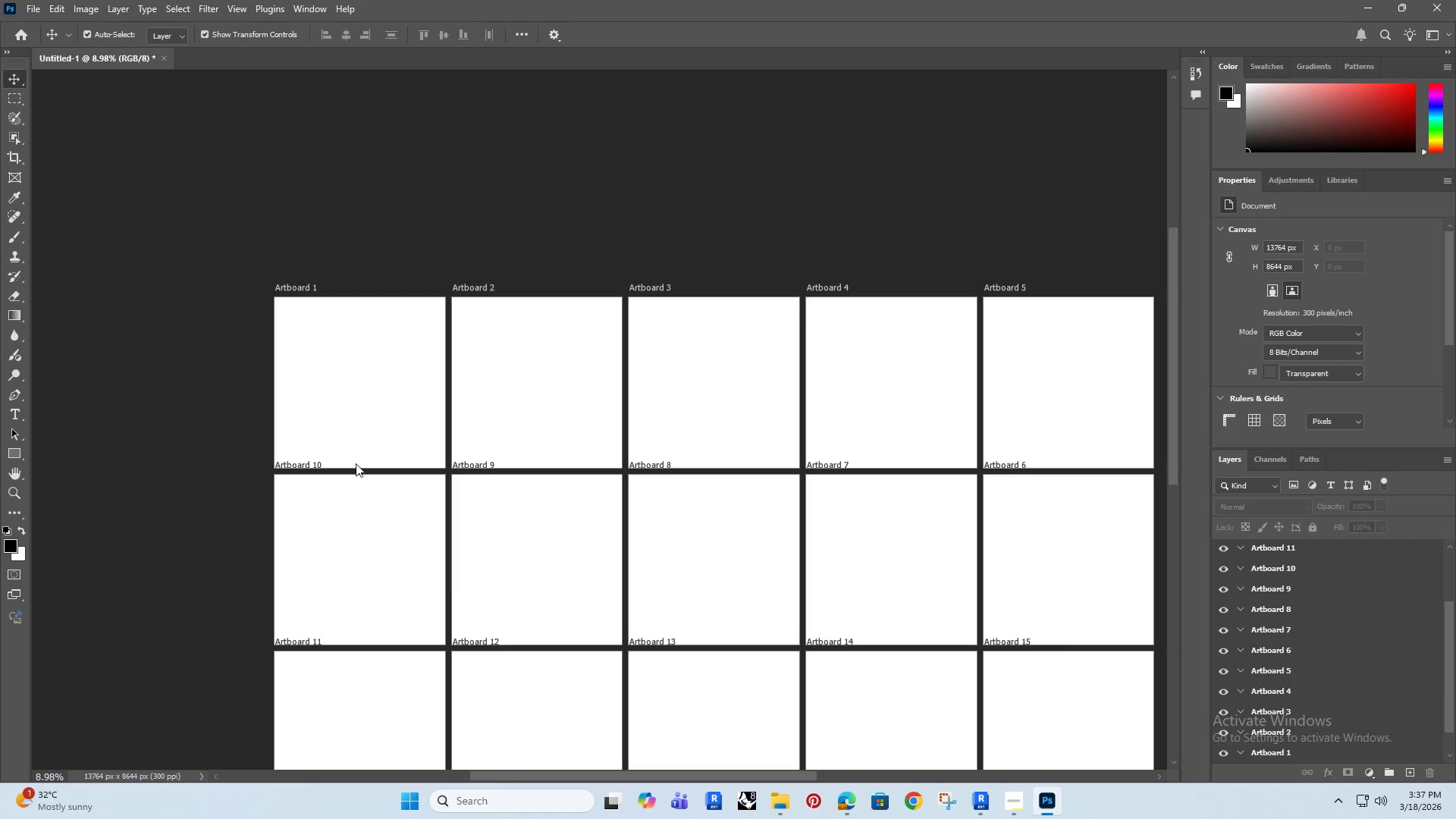 
hold_key(key=AltRight, duration=0.45)
scroll: coordinate [353, 494], scroll_direction: down, amount: 7.0
 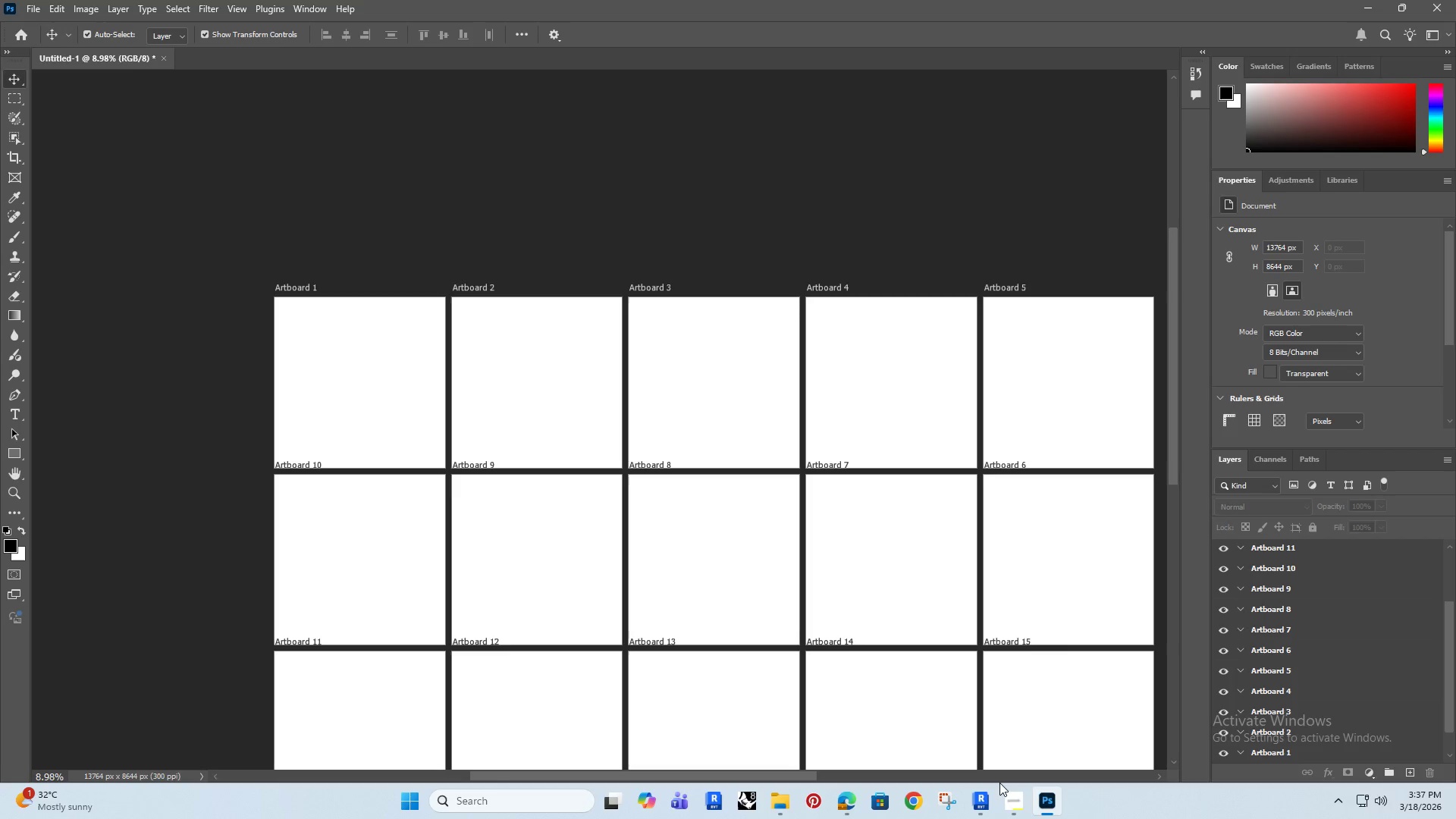 
left_click([1014, 809])